 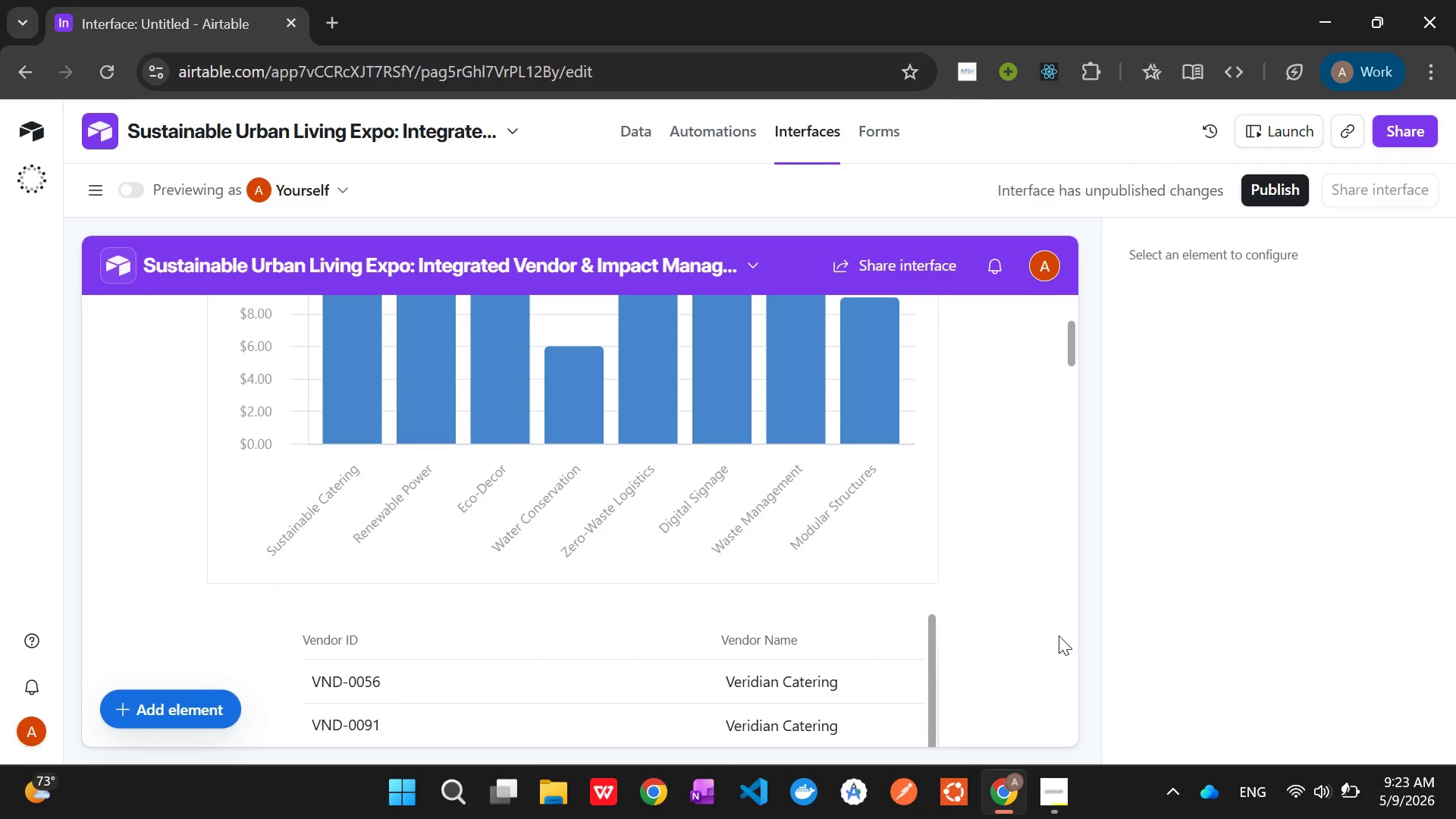 
scroll: coordinate [923, 513], scroll_direction: up, amount: 3.0
 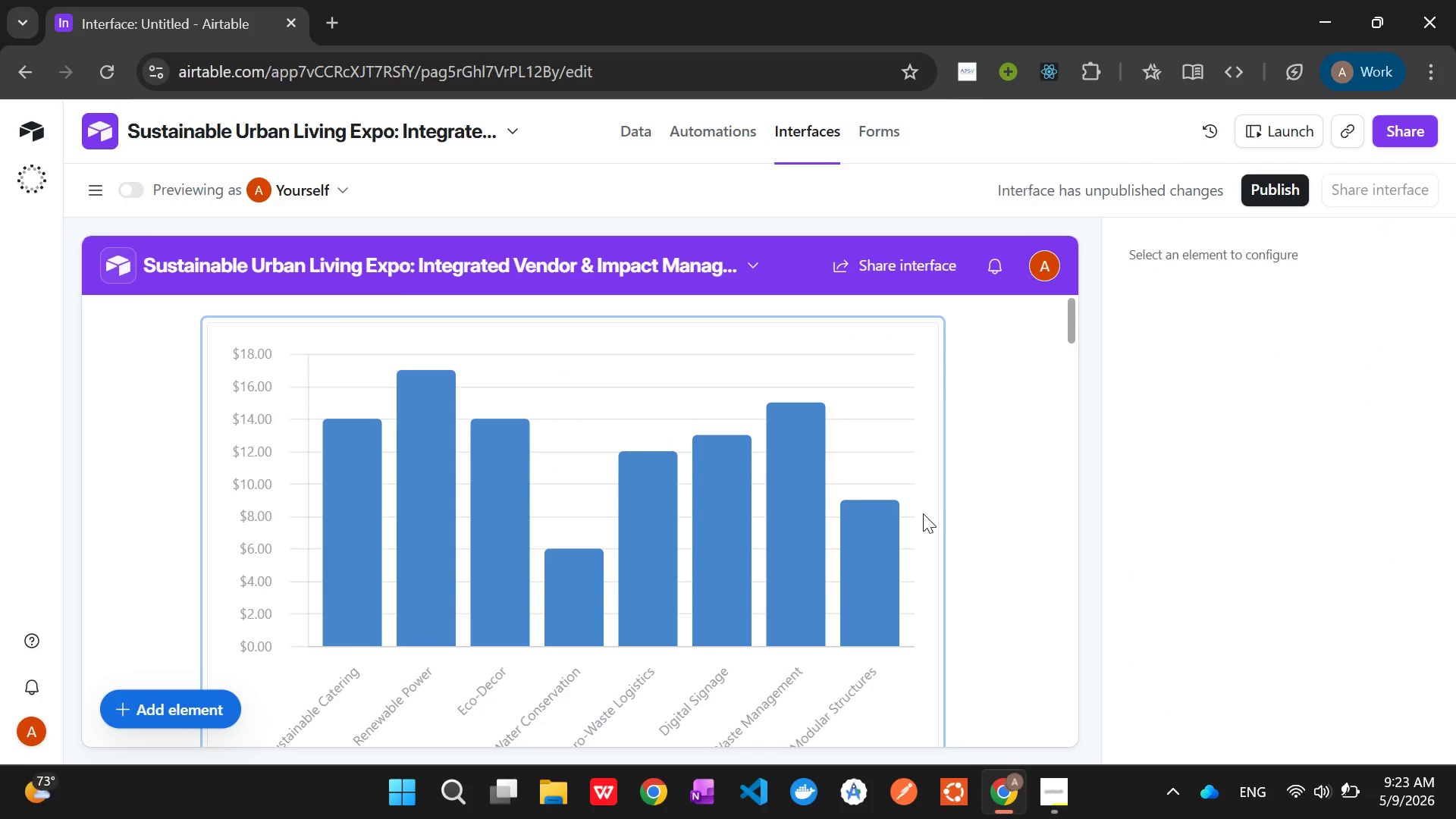 
wait(12.98)
 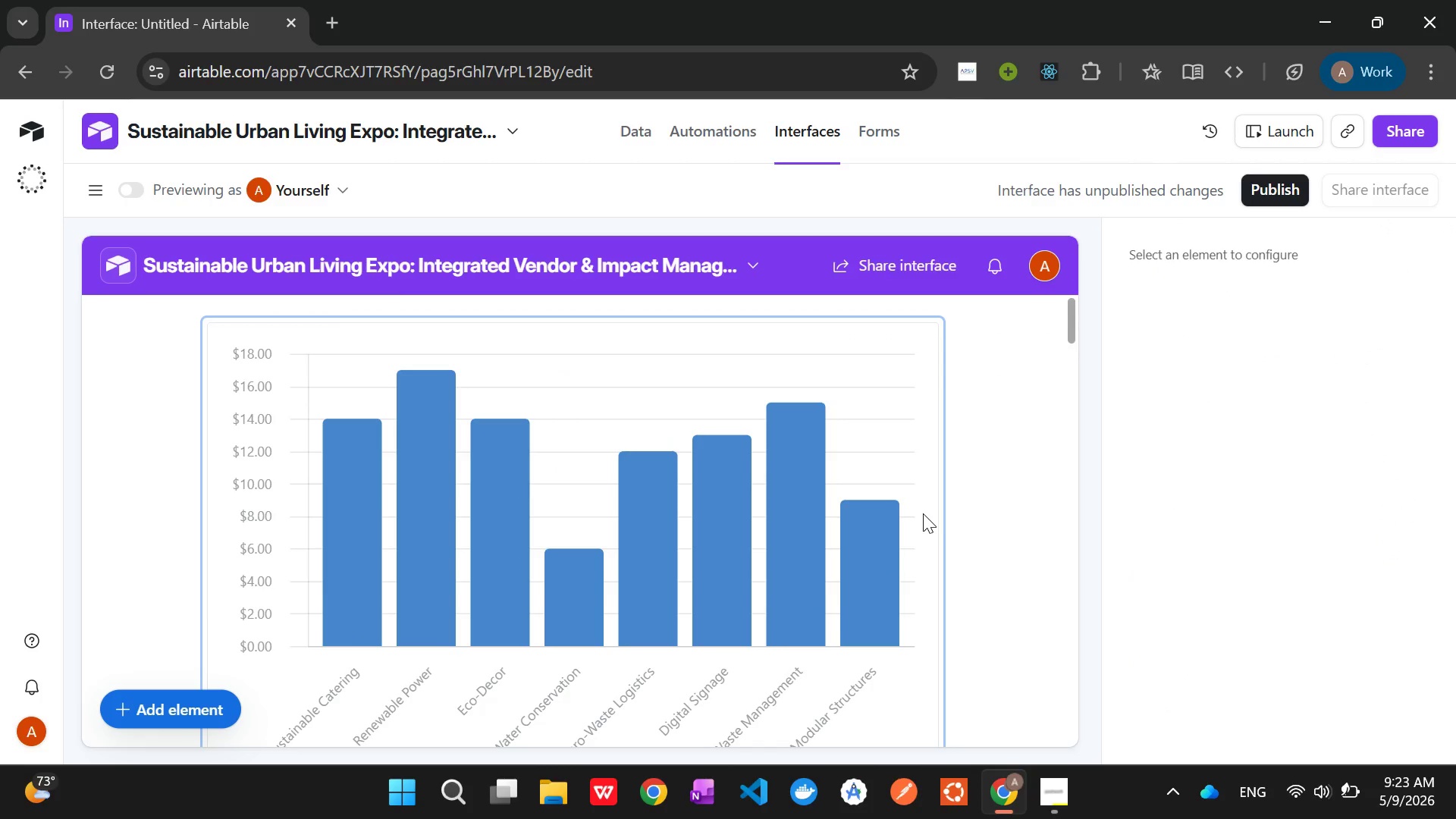 
scroll: coordinate [1229, 507], scroll_direction: up, amount: 6.0
 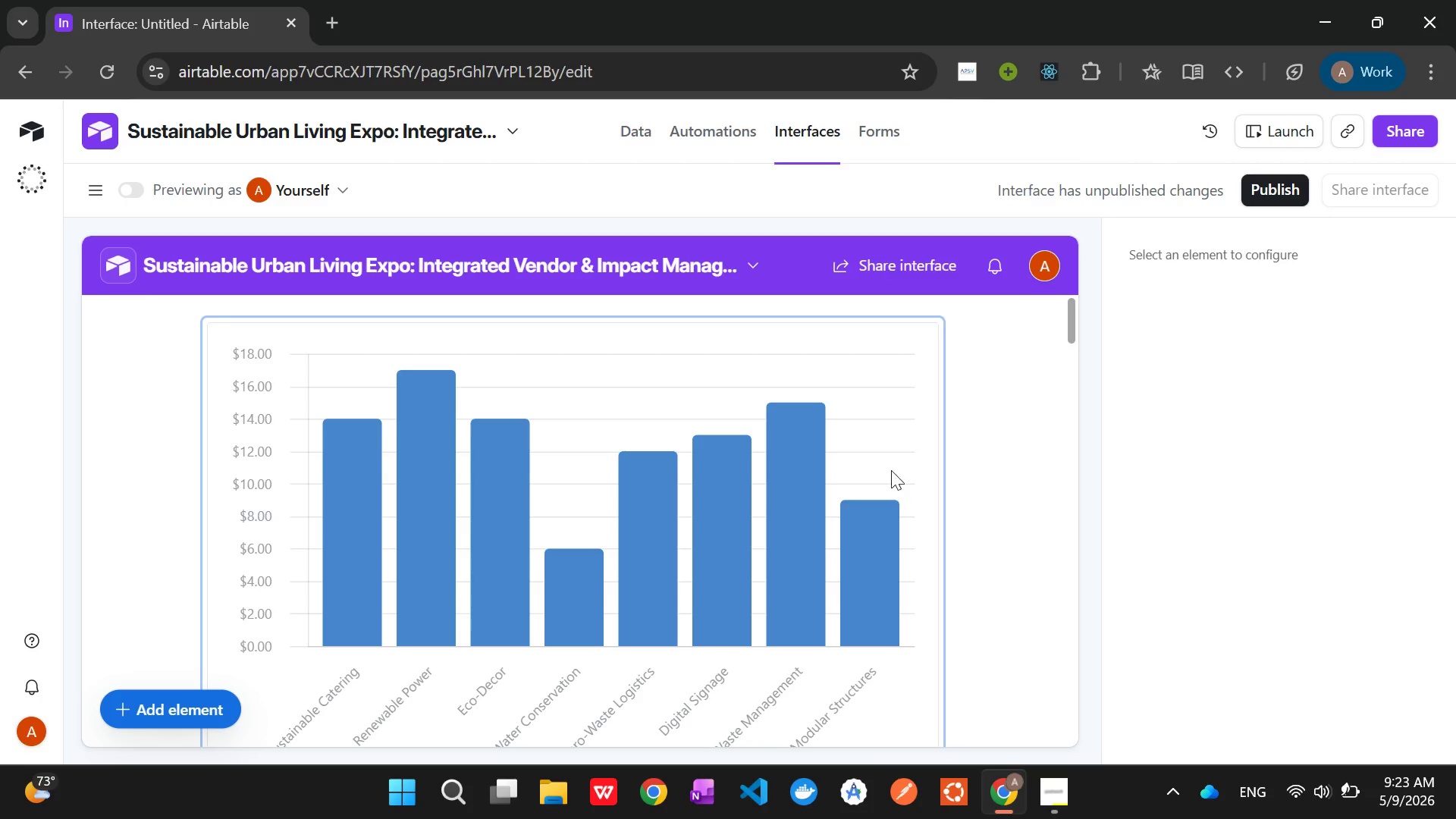 
left_click([889, 465])
 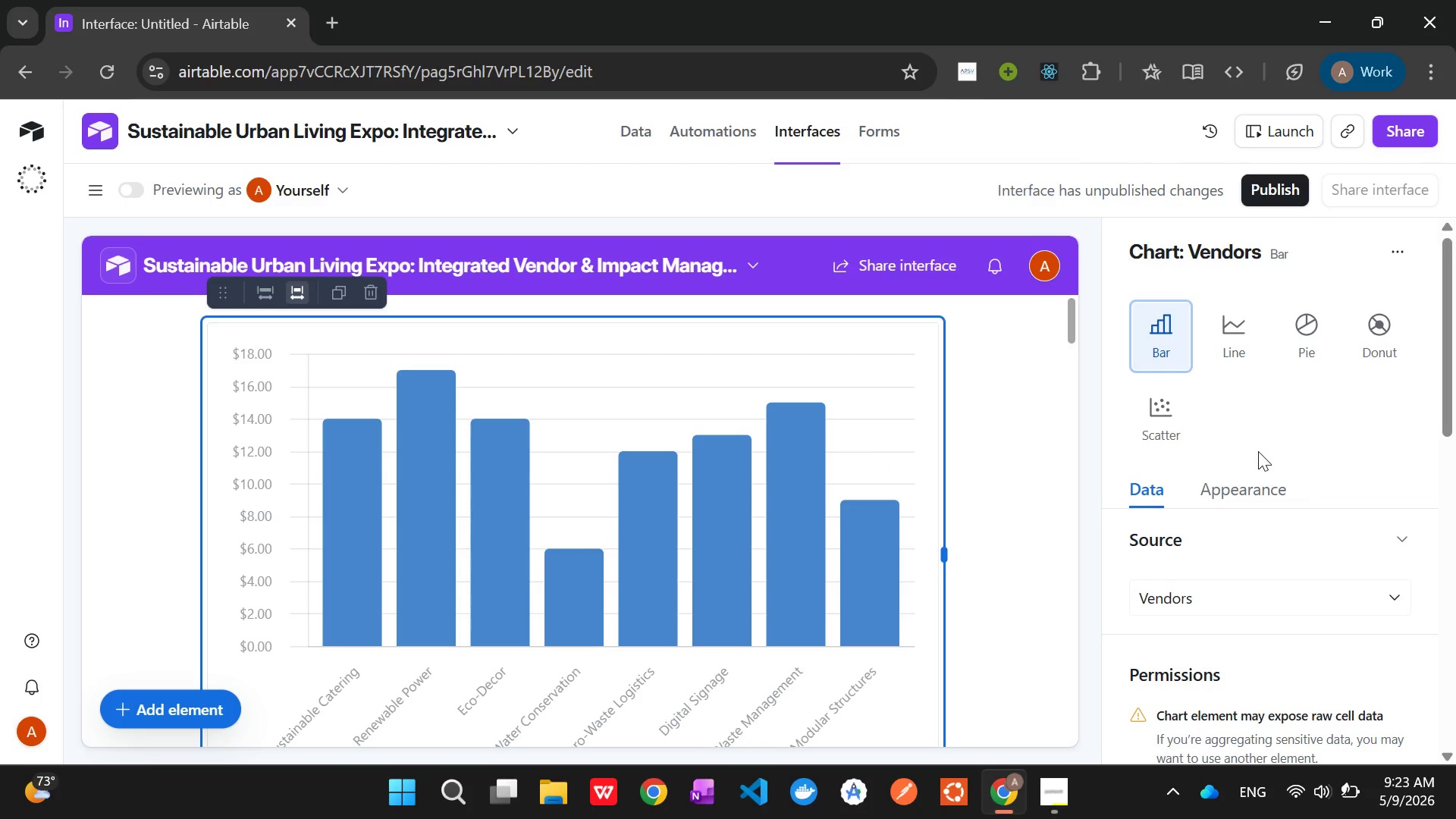 
scroll: coordinate [1263, 466], scroll_direction: up, amount: 5.0
 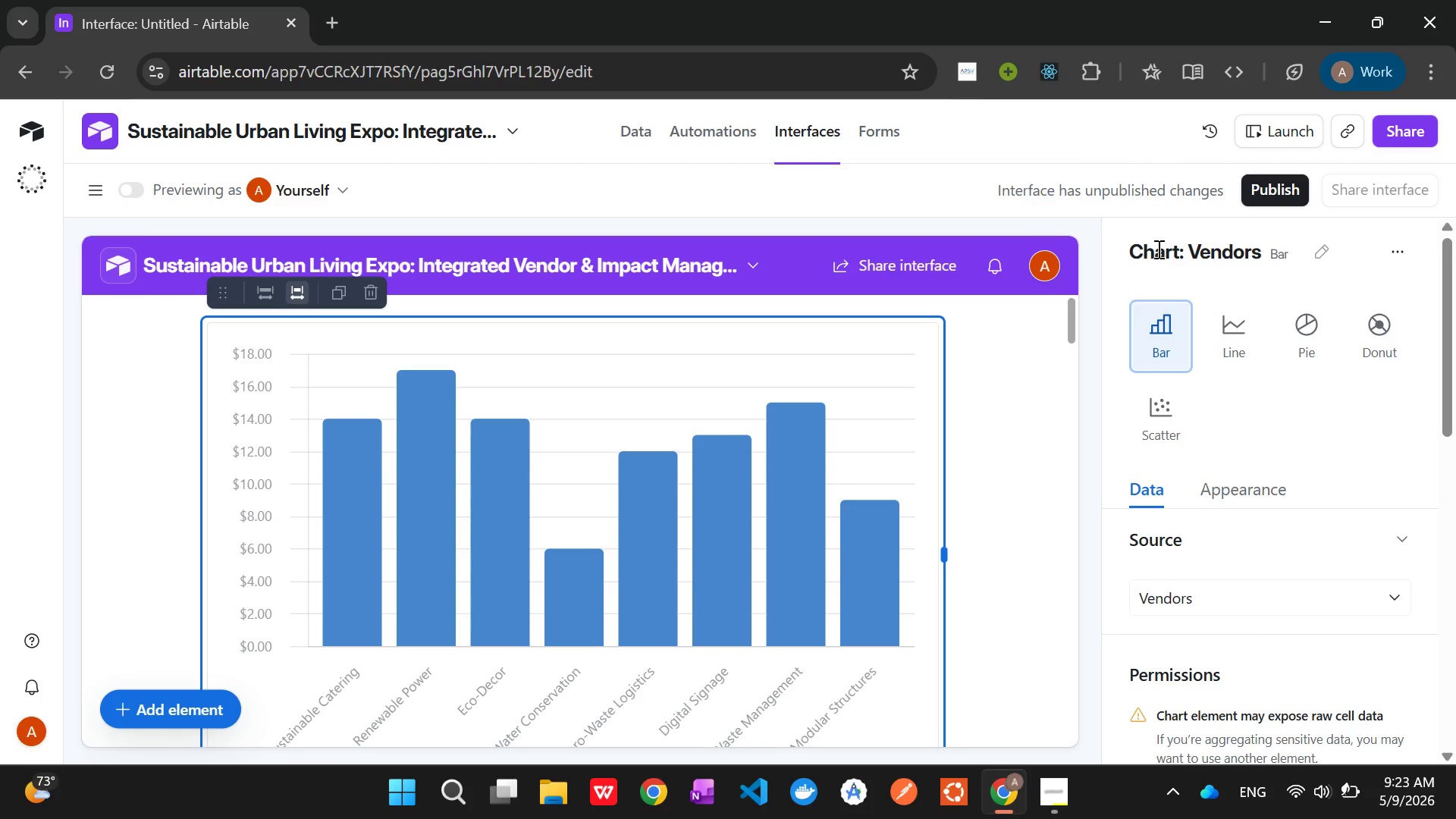 
double_click([1157, 249])
 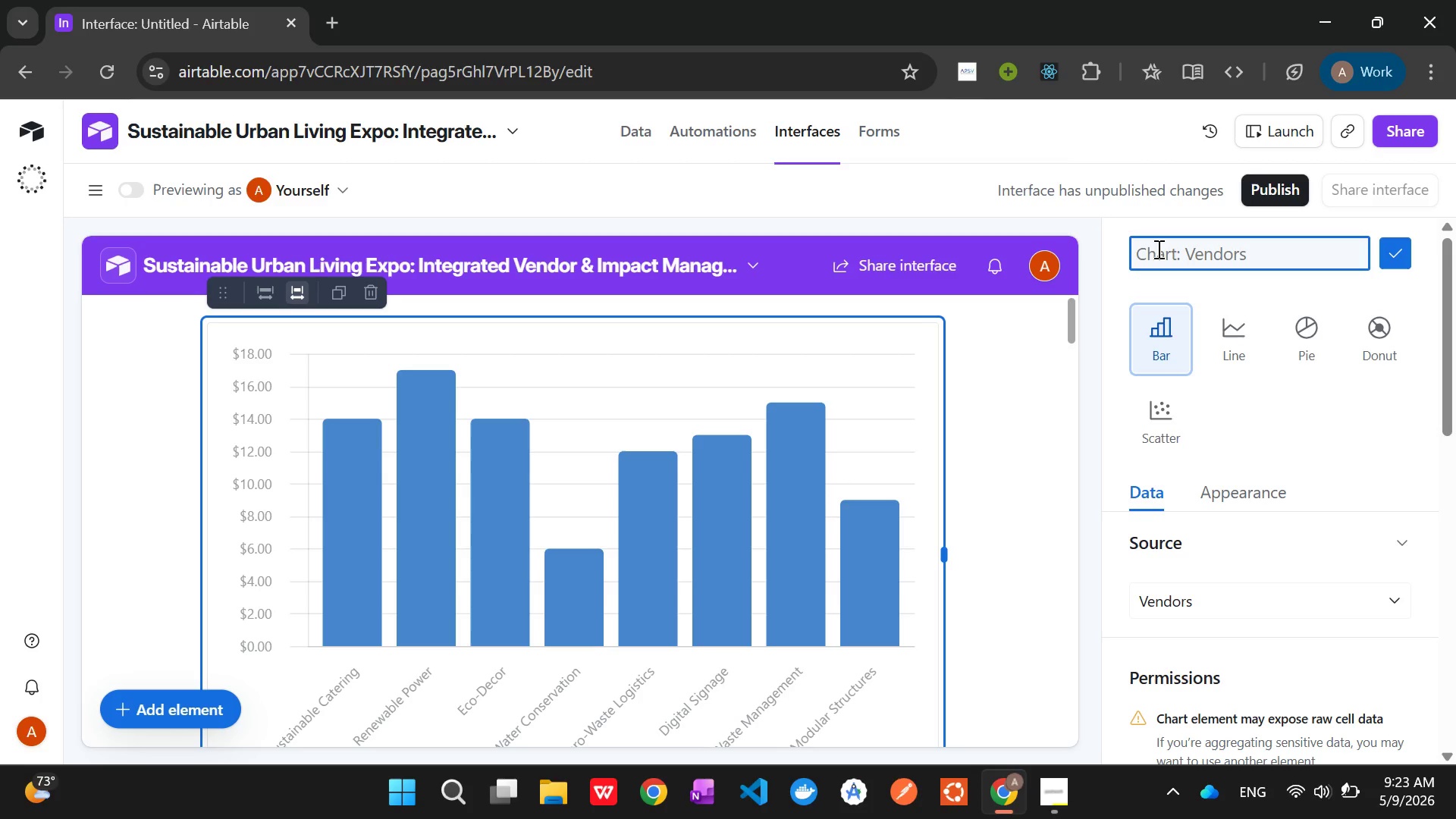 
wait(15.34)
 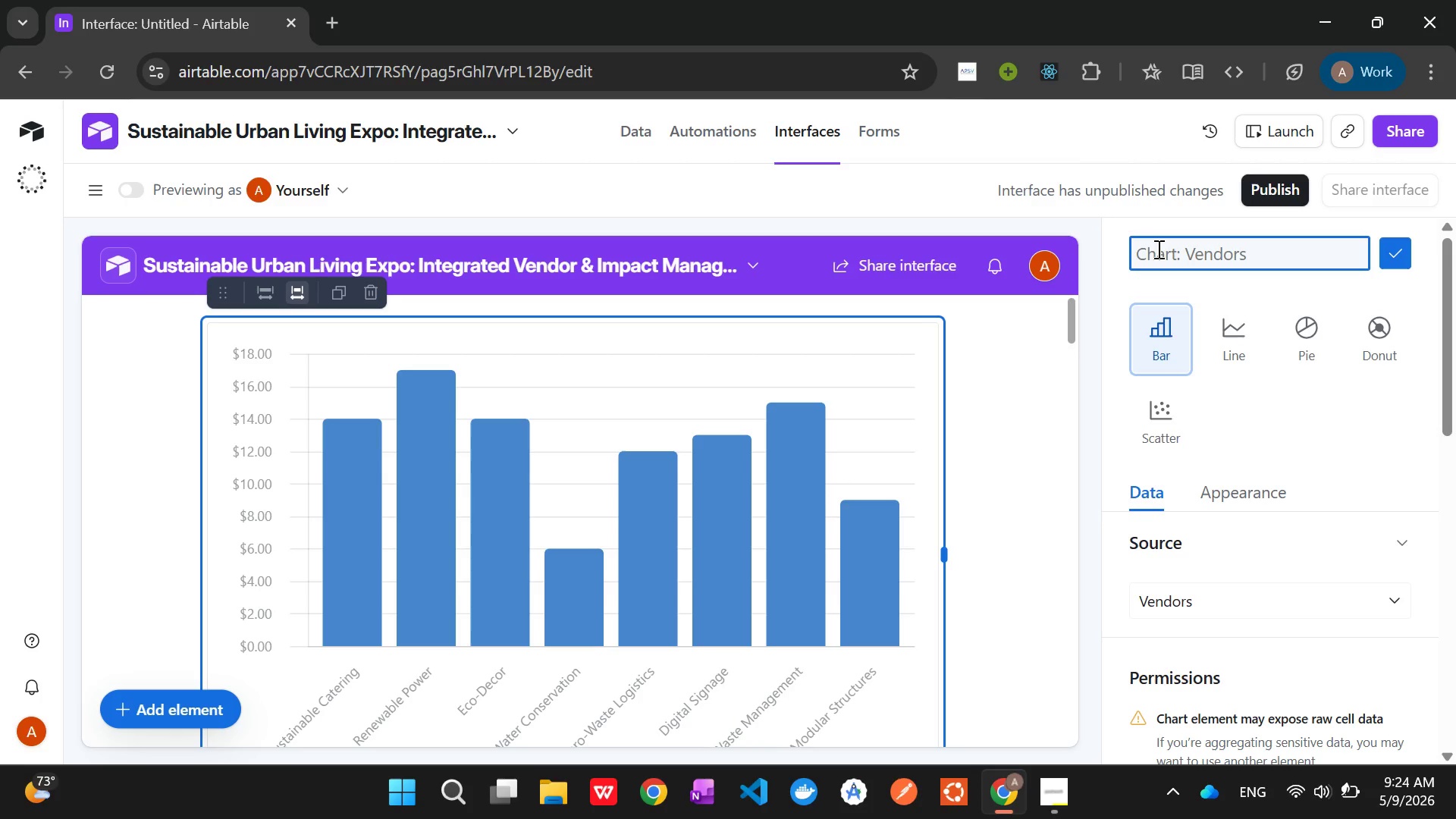 
type(Total Spend per Catagory)
 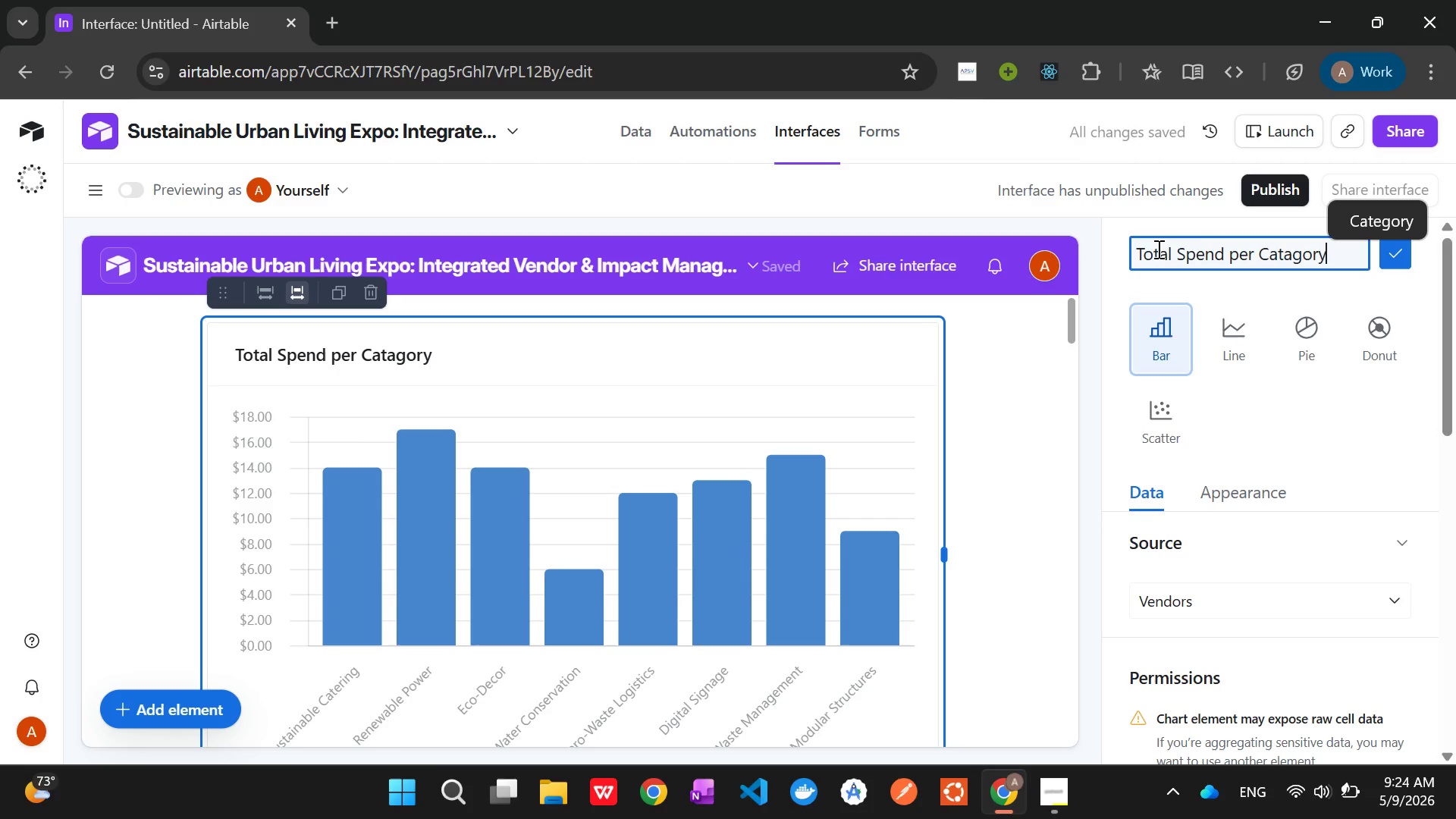 
left_click([1398, 245])
 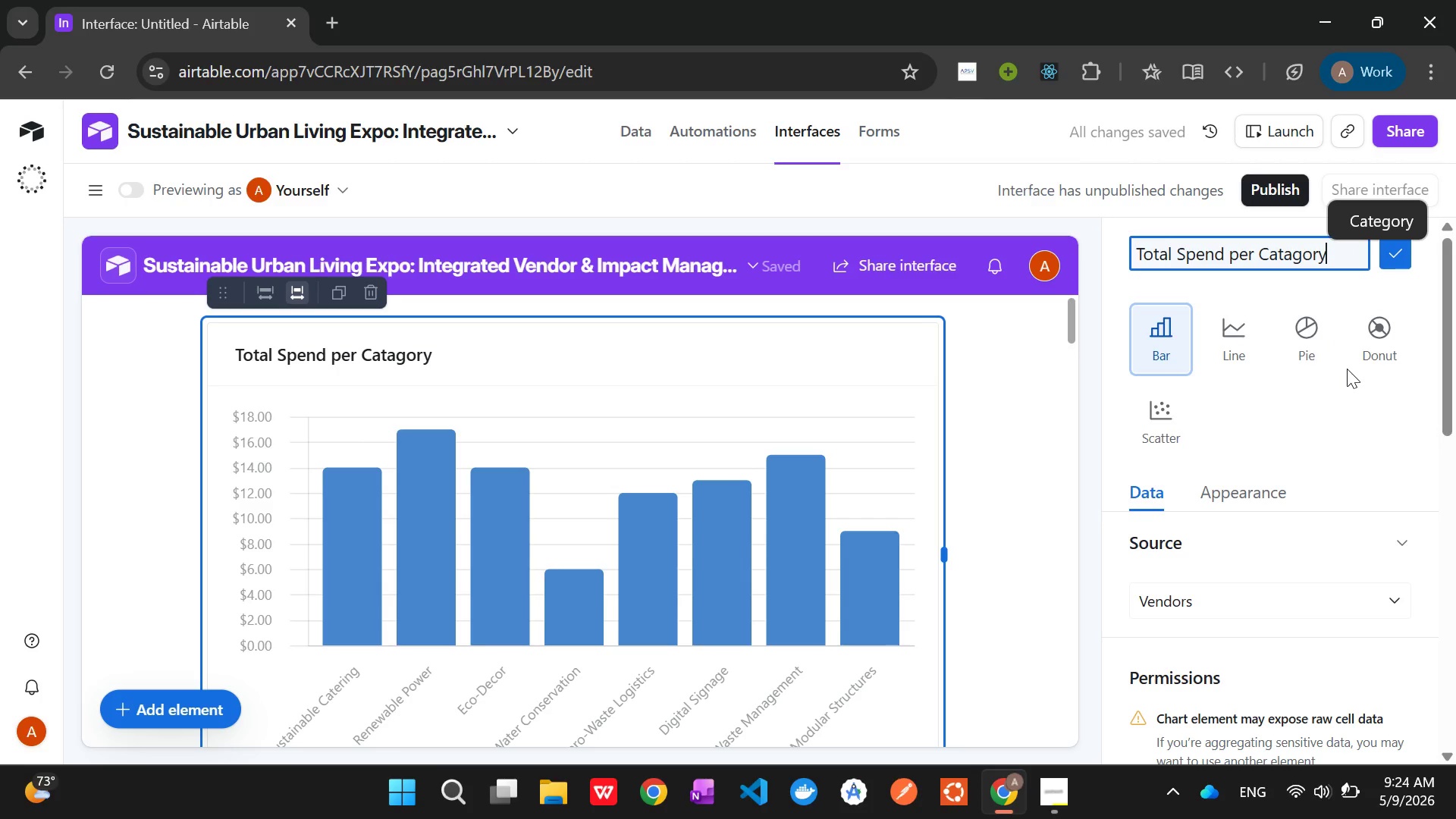 
left_click([1323, 453])
 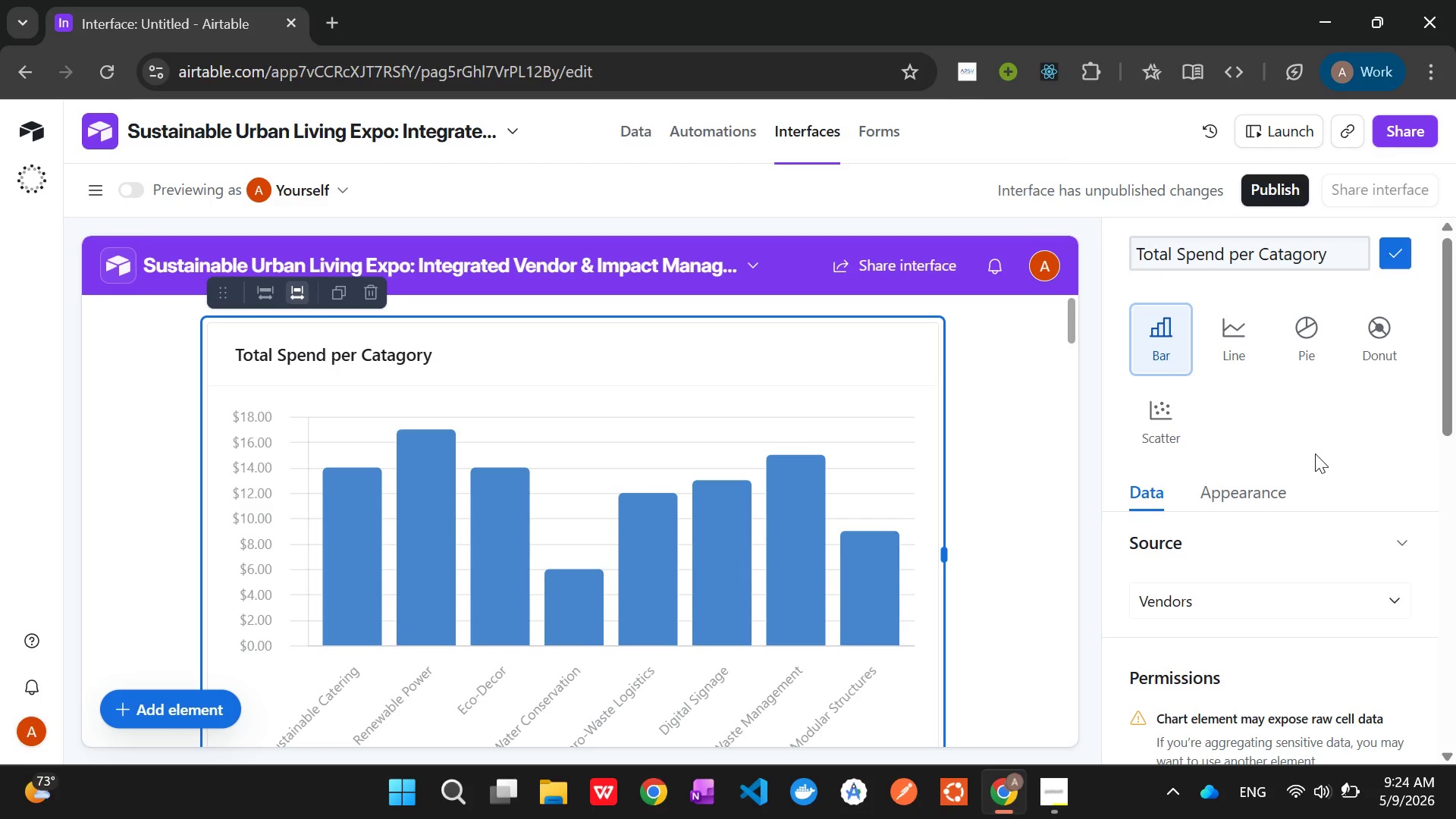 
wait(29.95)
 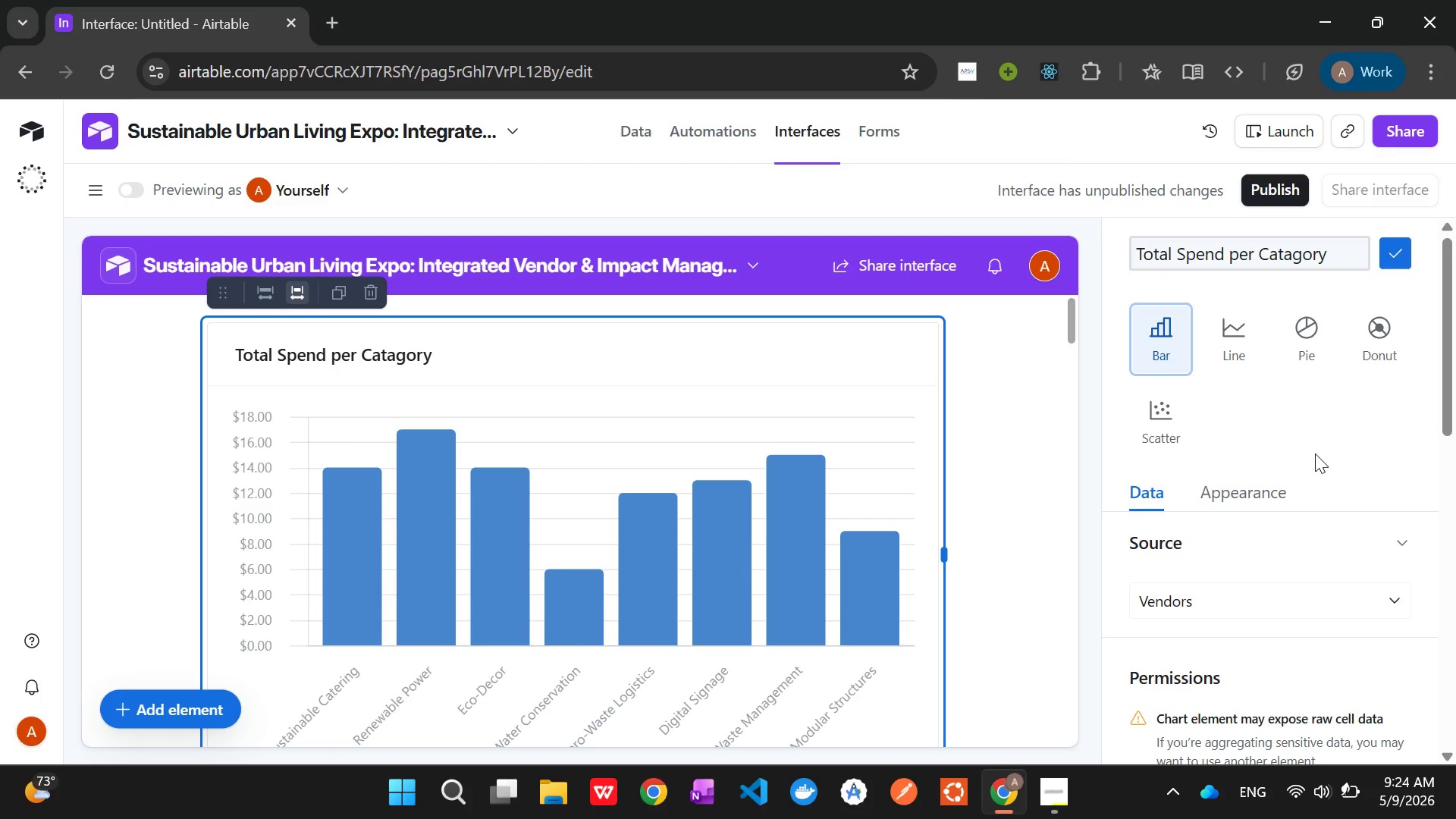 
left_click([640, 138])
 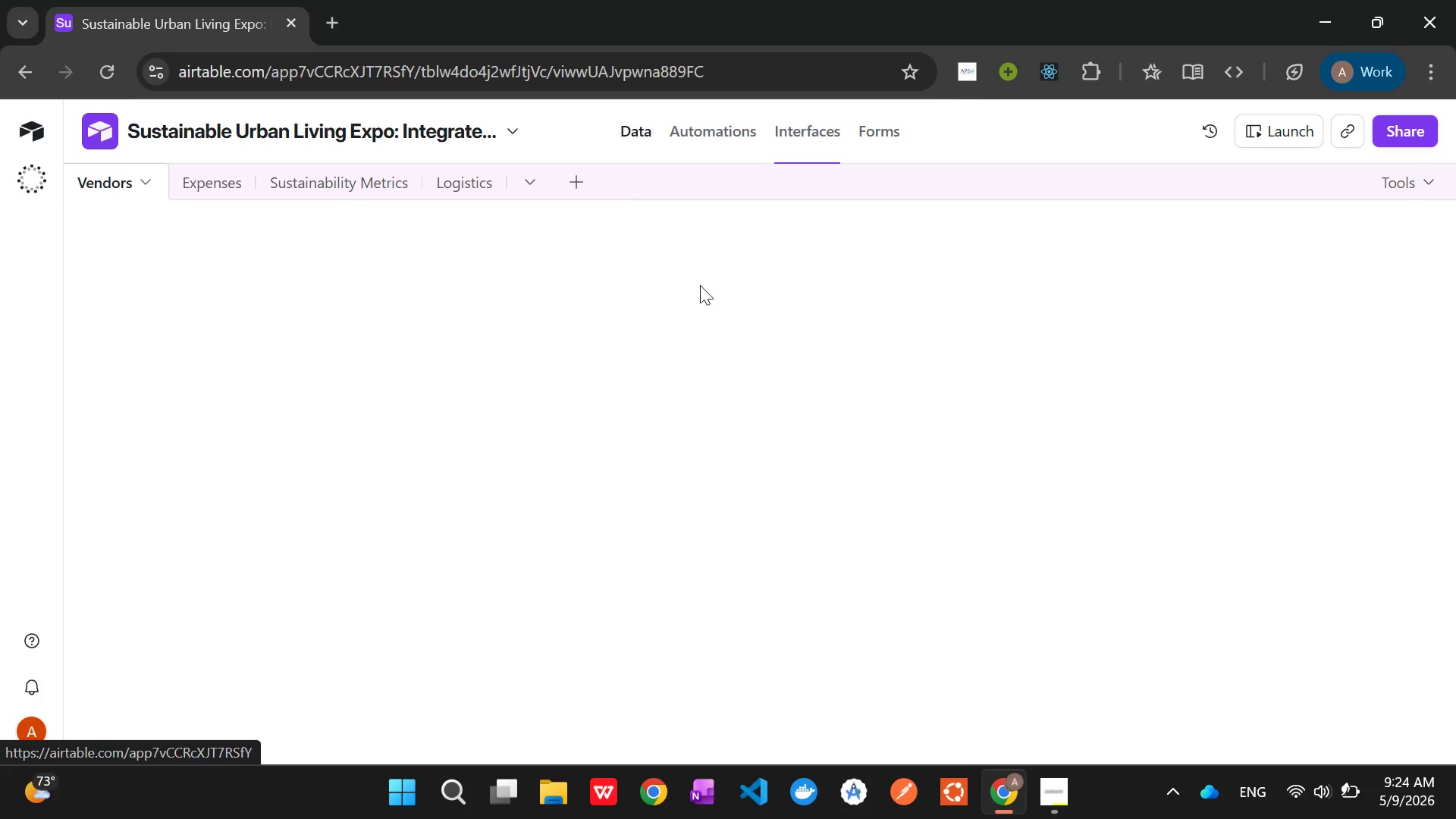 
mouse_move([817, 370])
 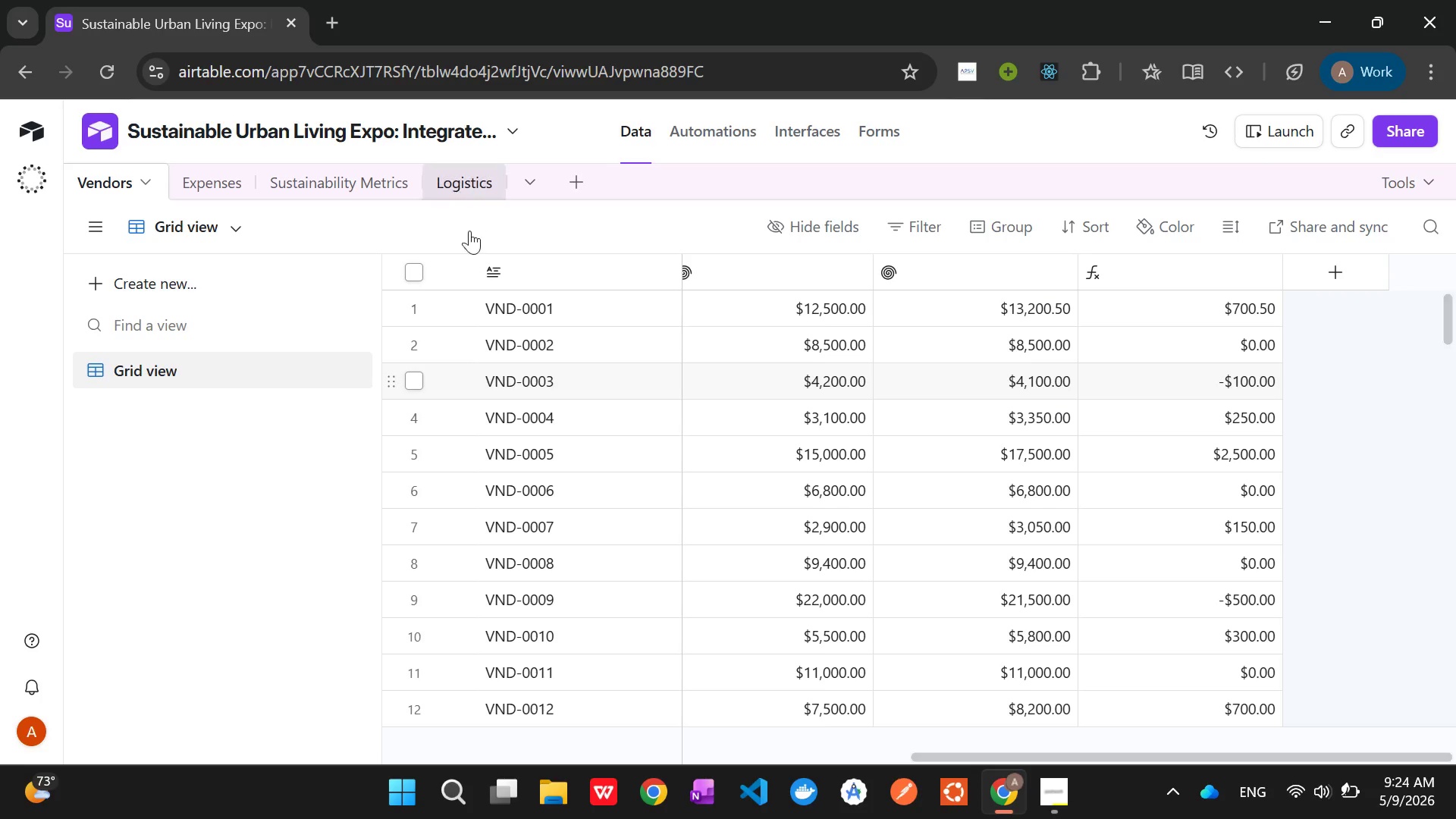 
left_click([464, 191])
 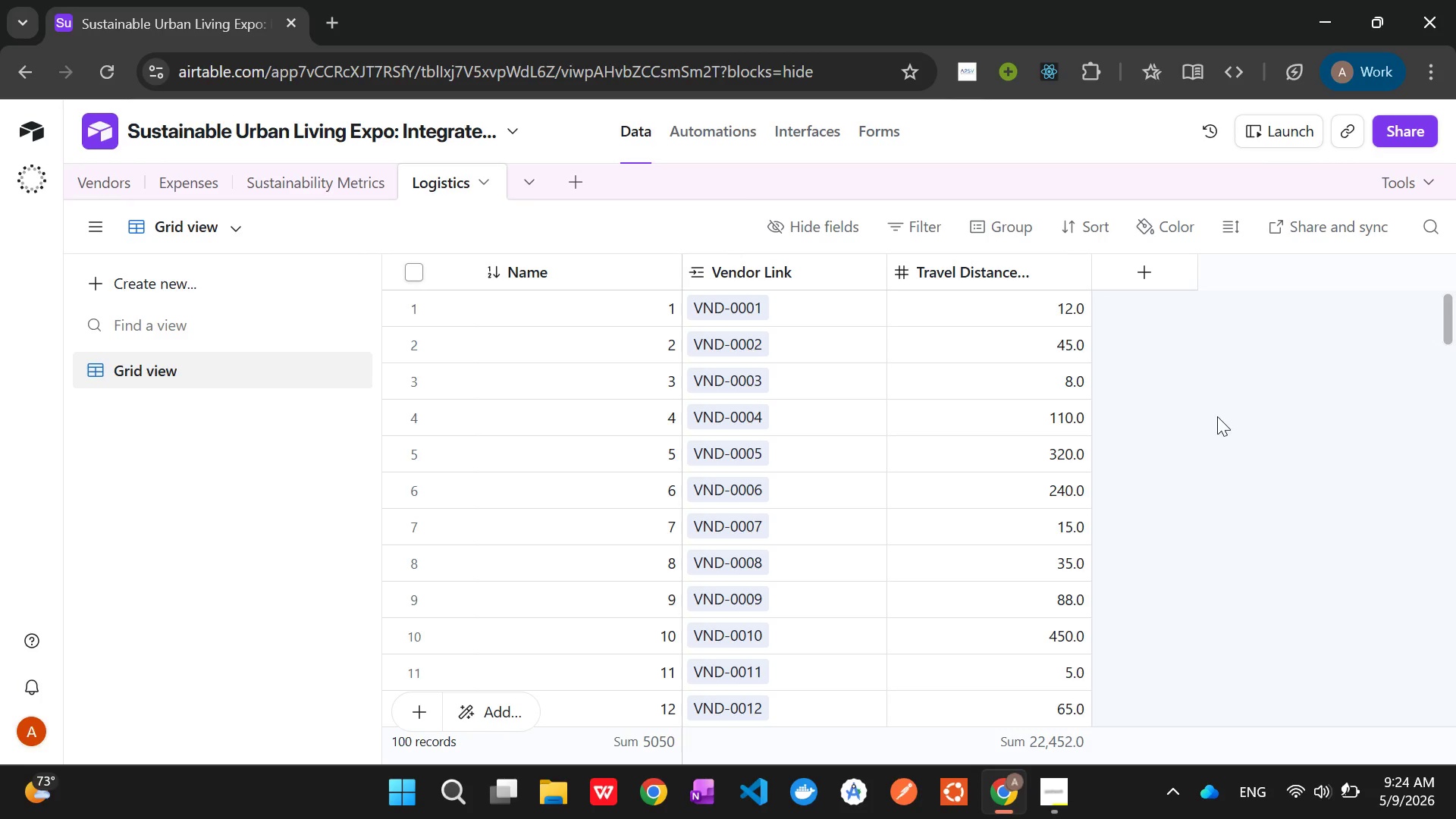 
left_click([1028, 274])
 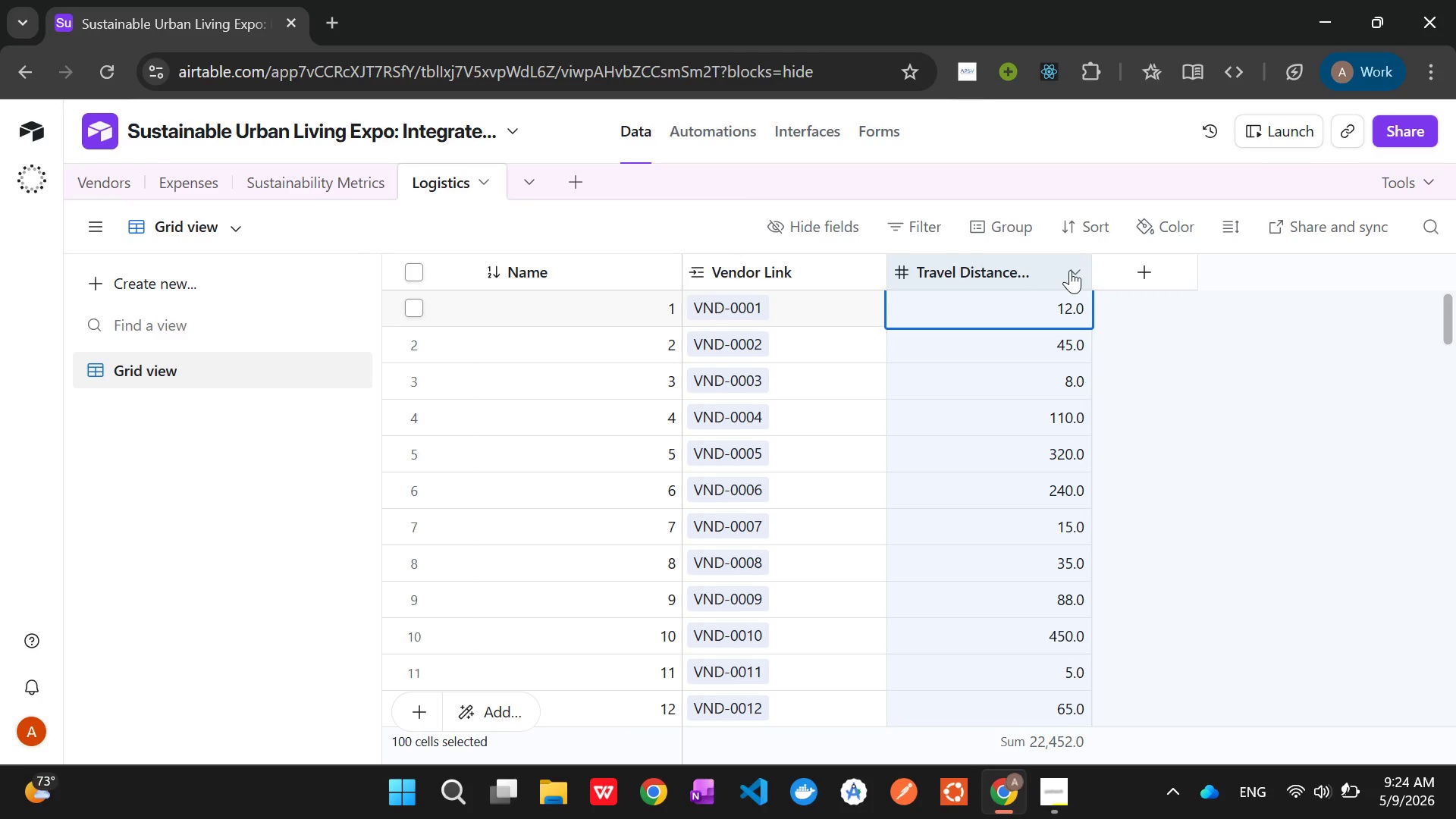 
right_click([1070, 270])
 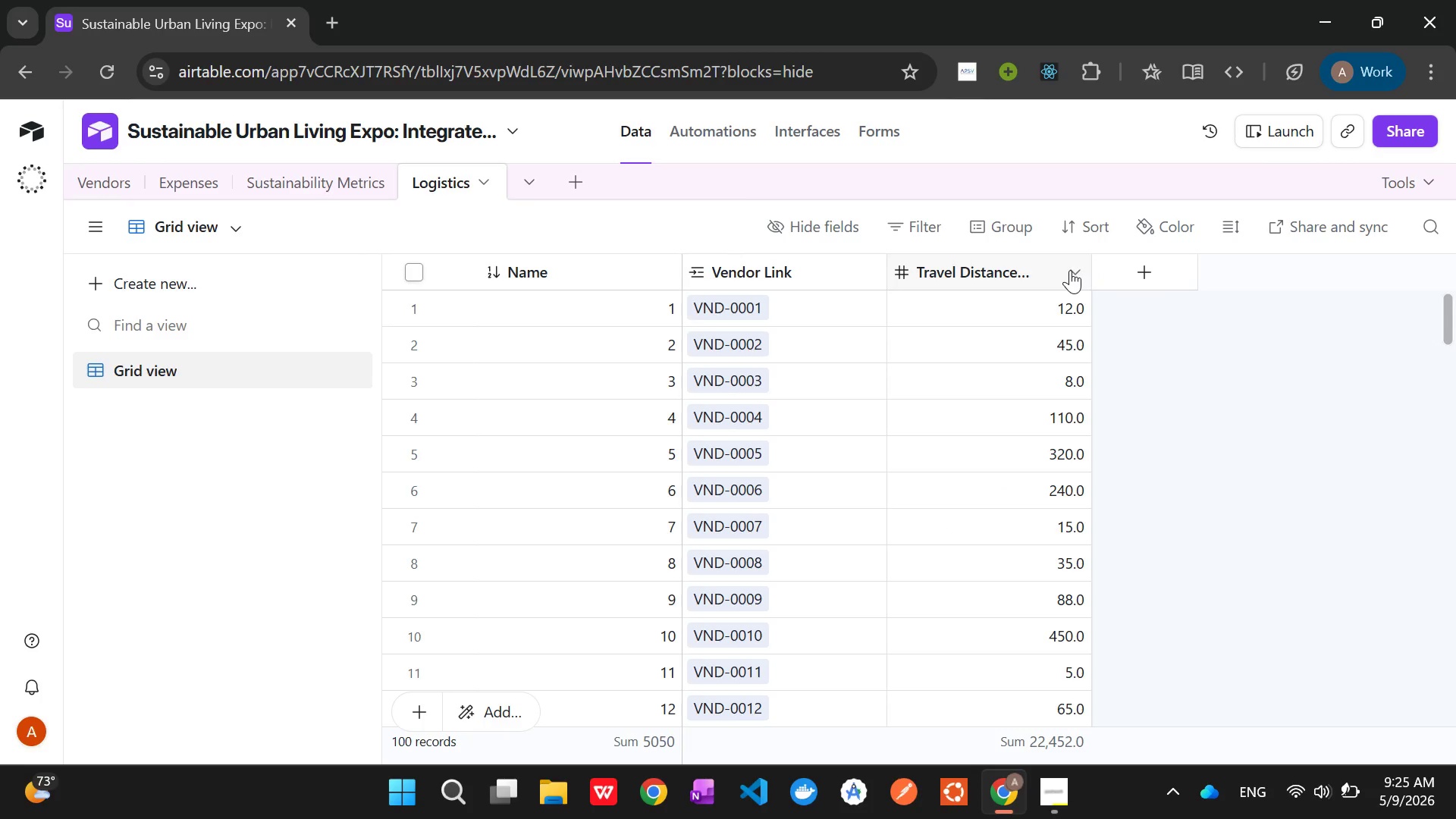 
left_click([1070, 270])
 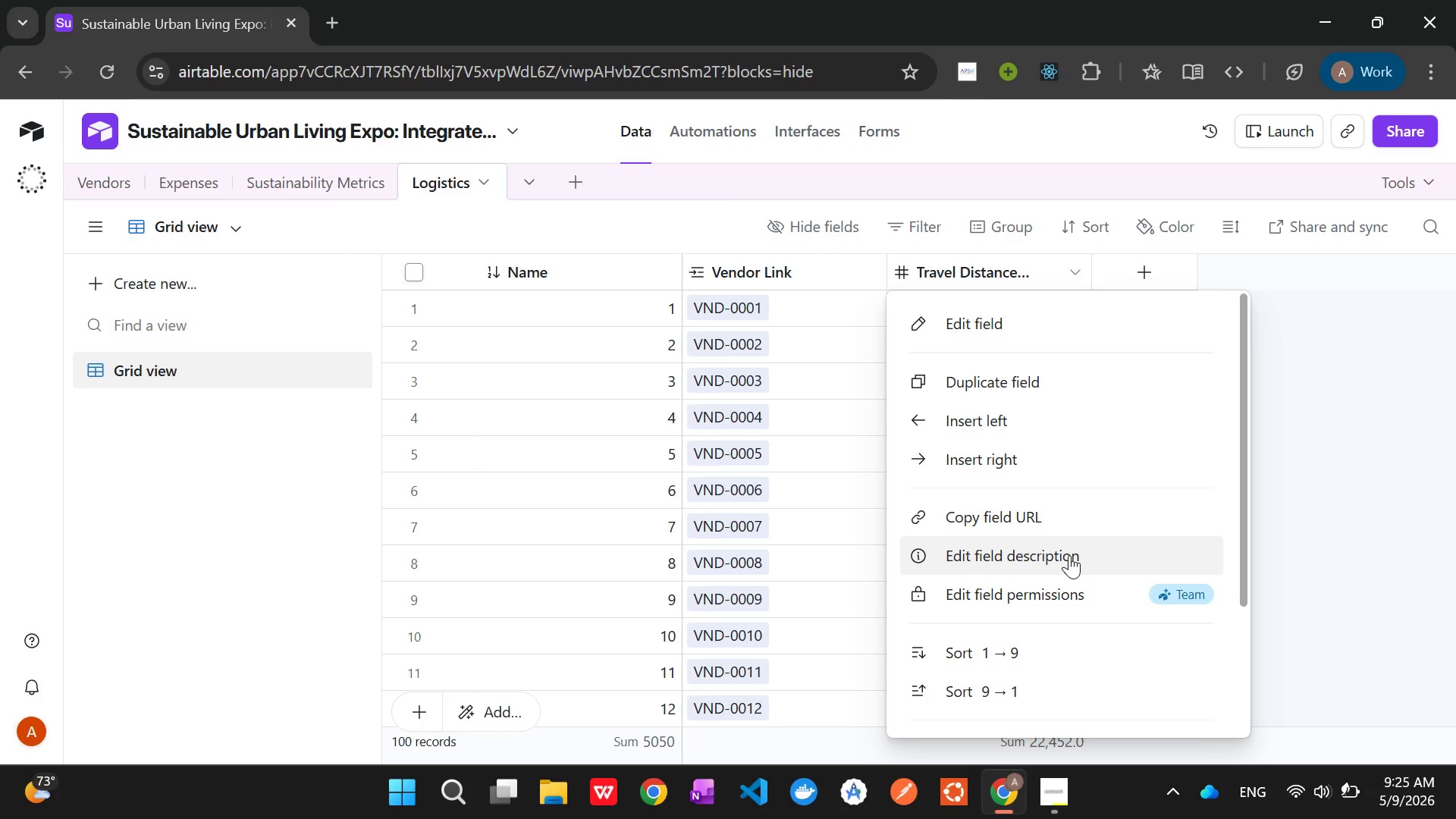 
left_click([1069, 555])
 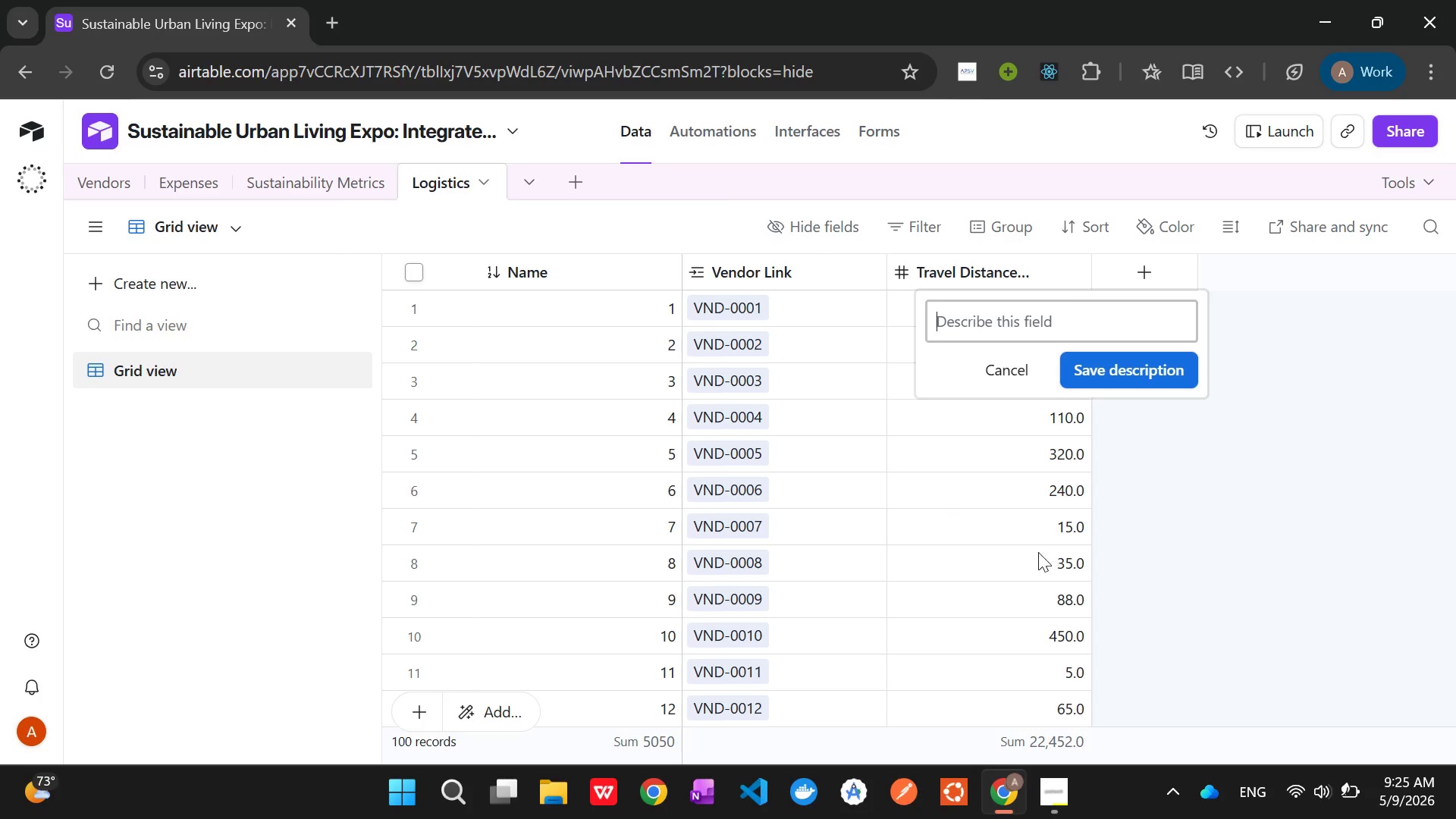 
wait(9.12)
 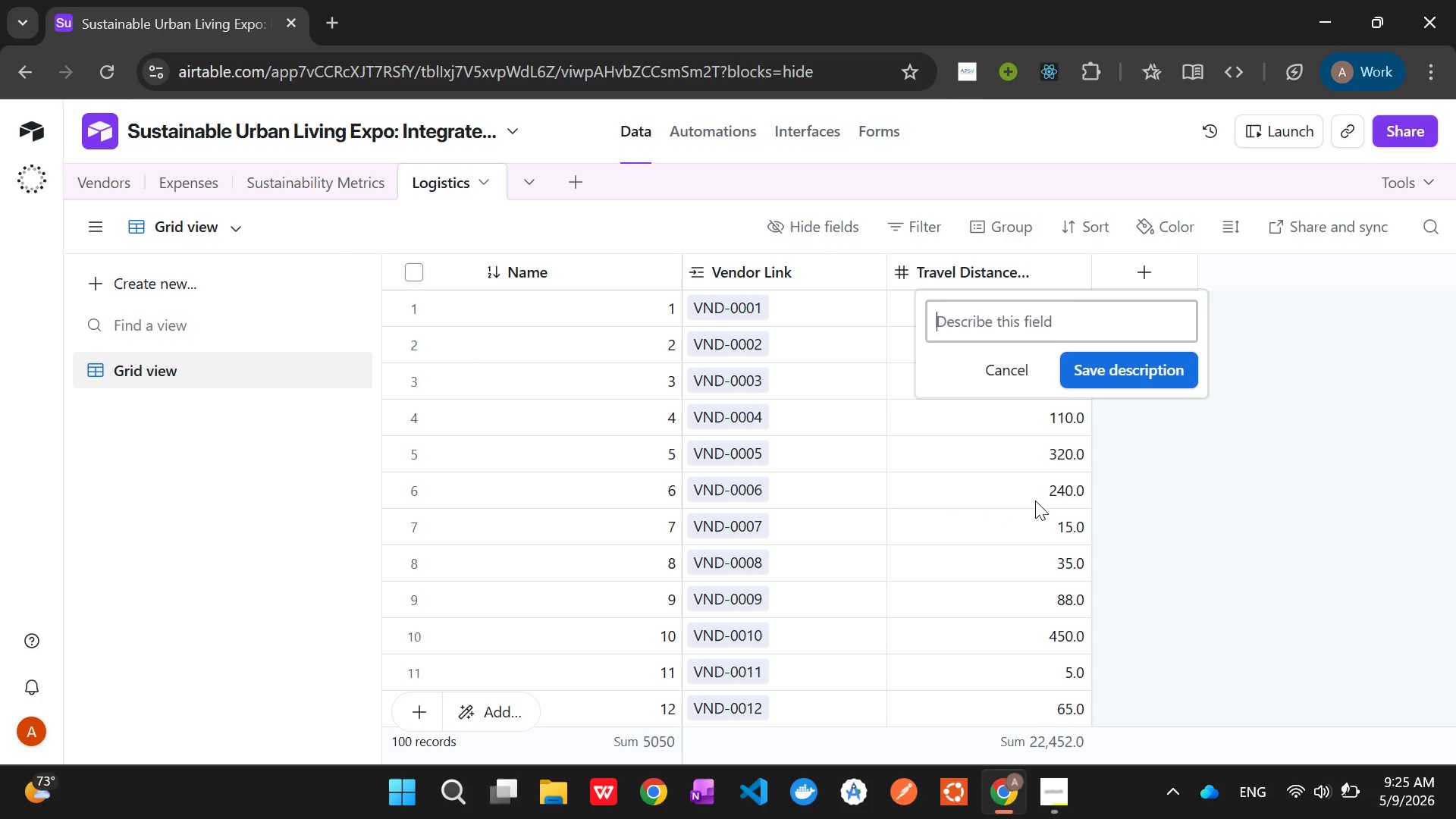 
type(Enter total )
 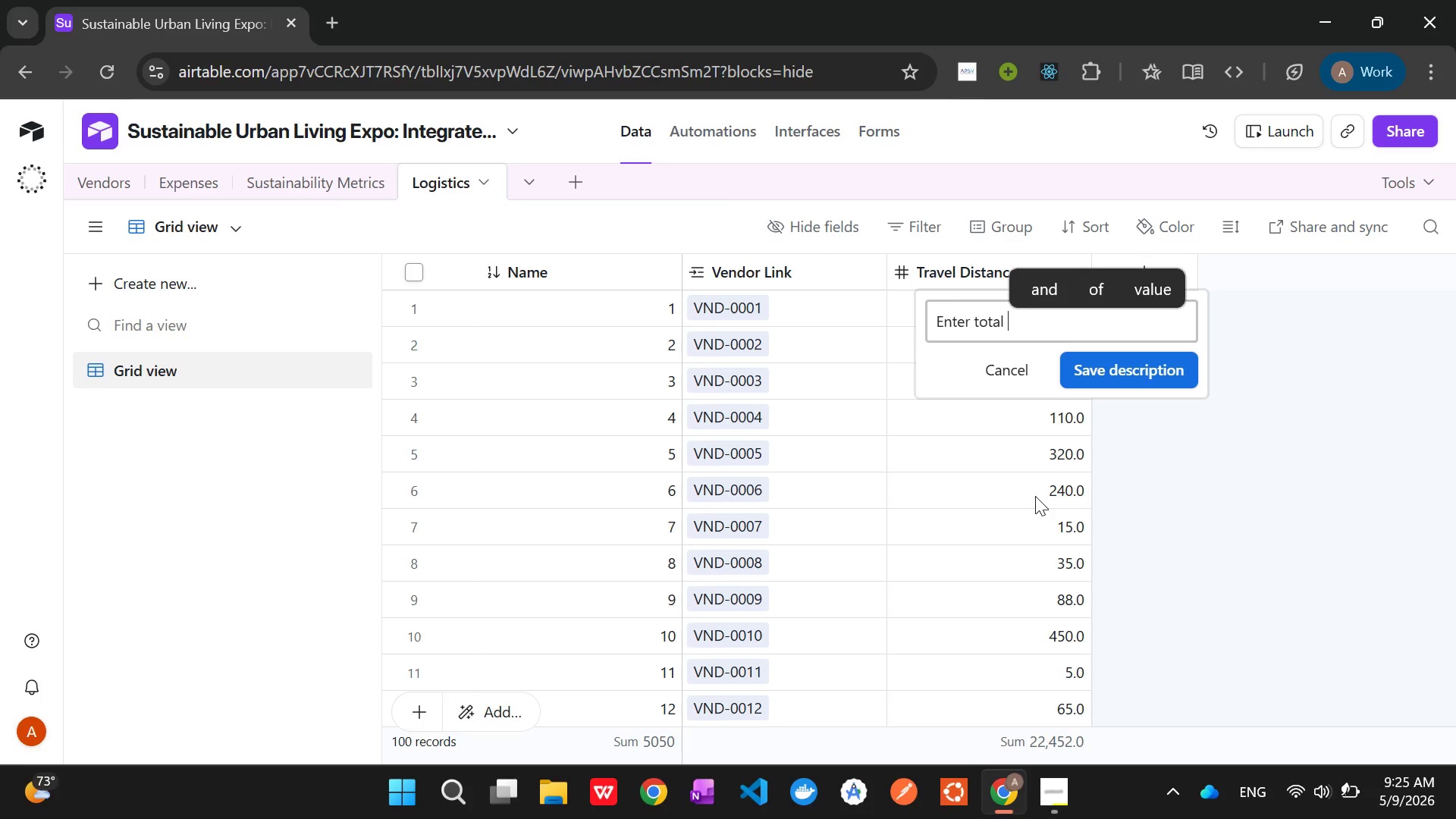 
type(round )
key(Backspace)
type(-trip dstance in miles.)
 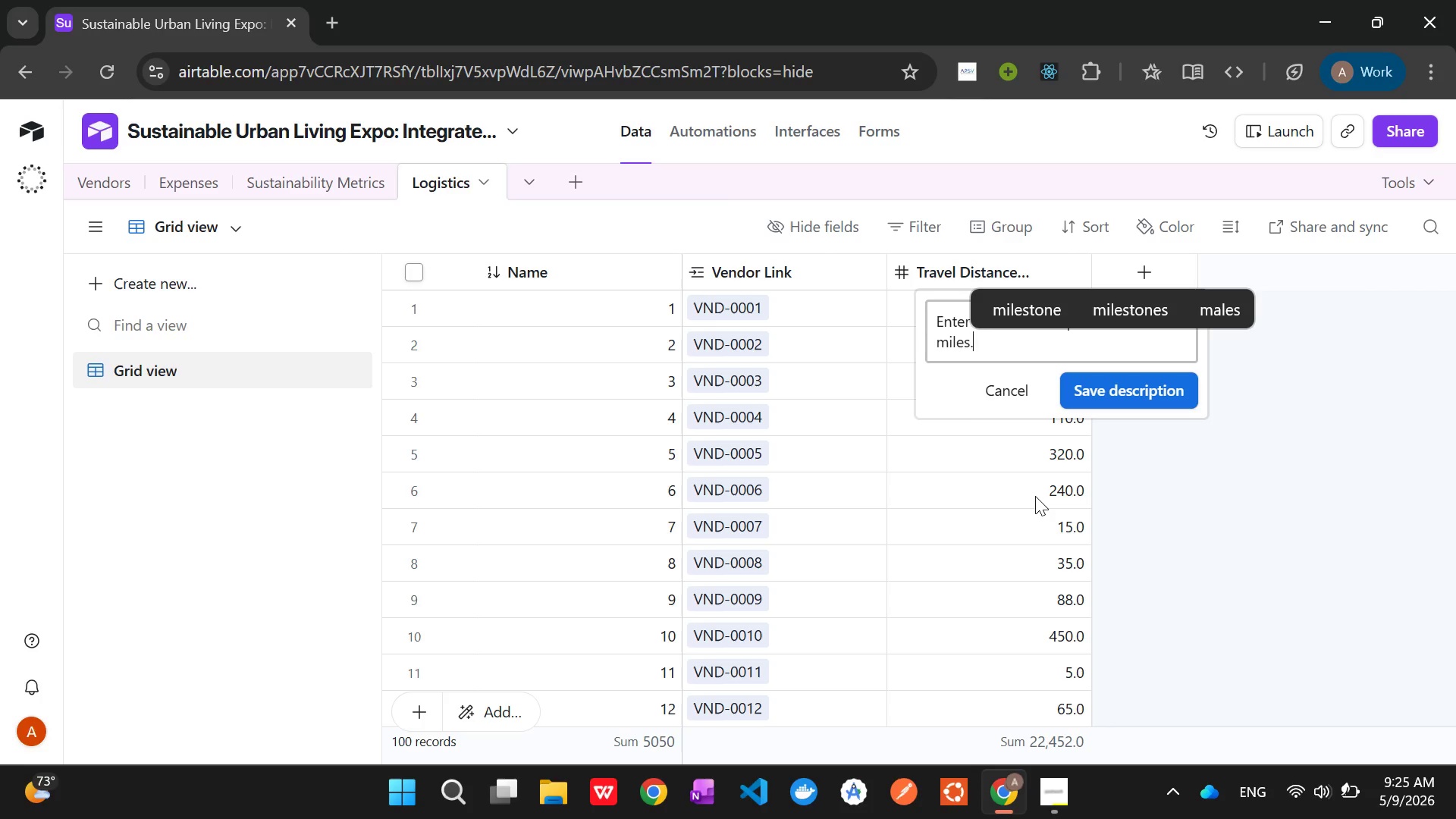 
hold_key(key=ShiftLeft, duration=1.52)
 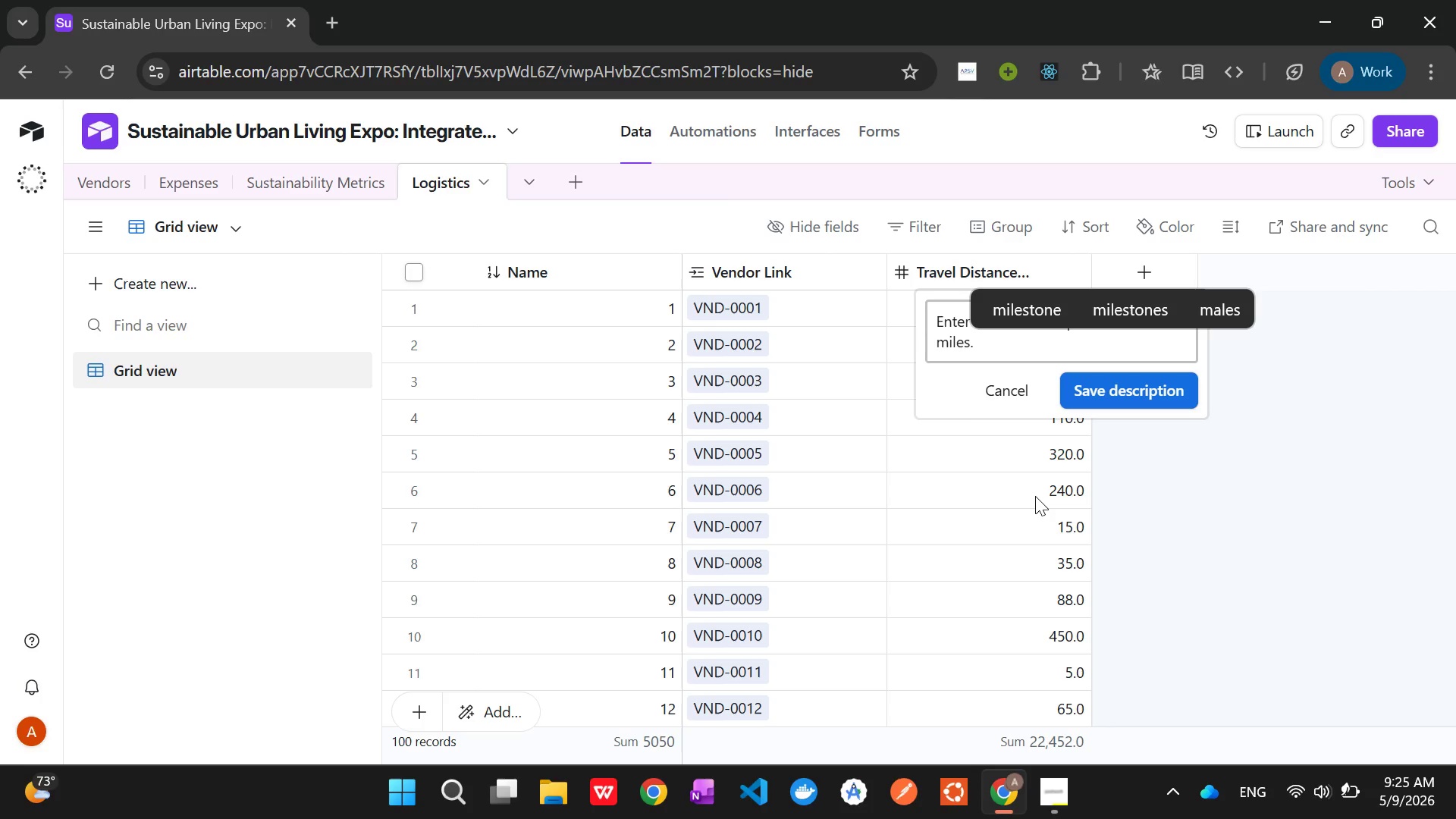 
type(Used for )
 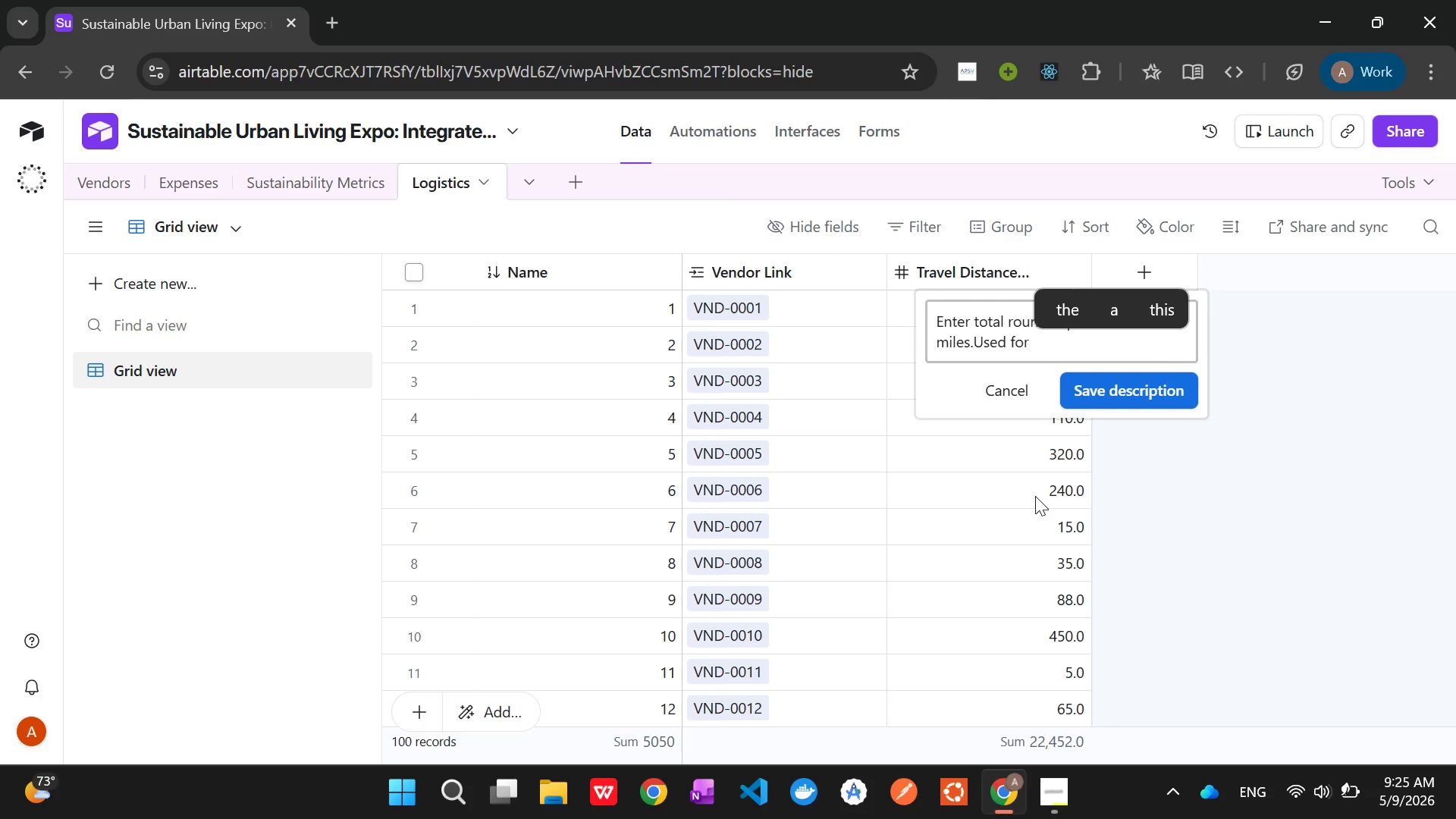 
type(Eco )
key(Backspace)
type(-Score Calci)
key(Backspace)
type(ulation.)
 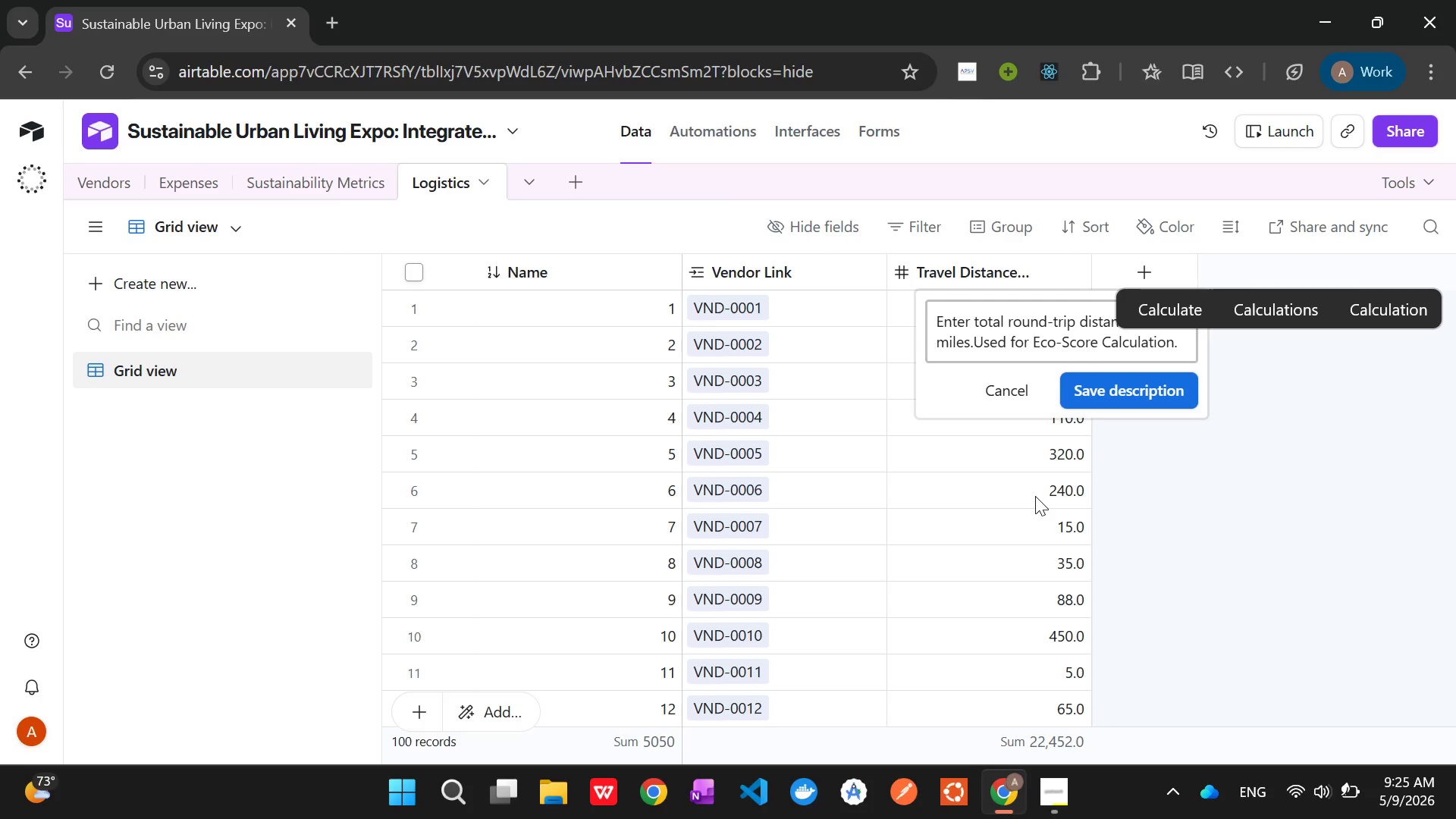 
wait(10.0)
 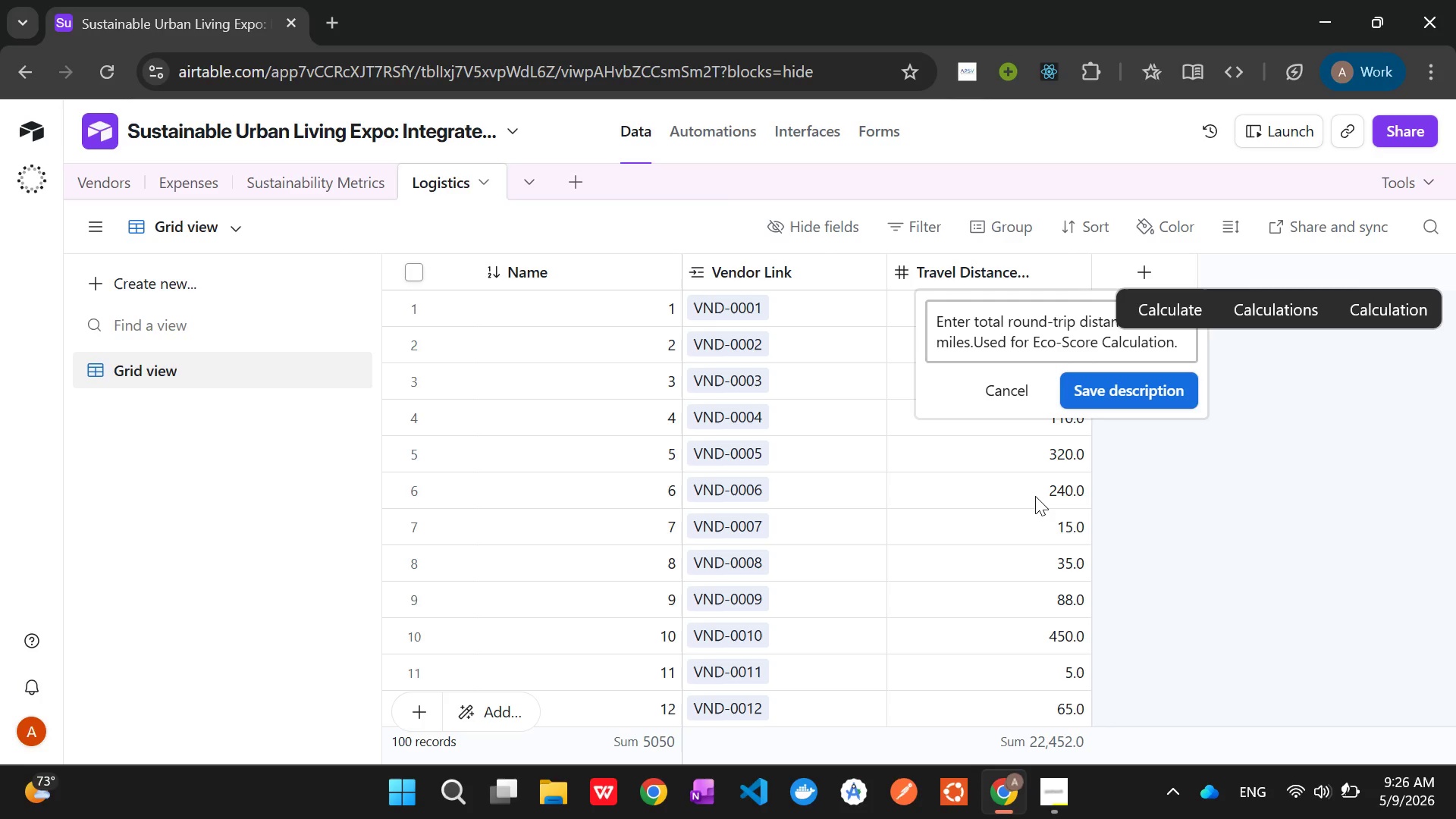 
left_click([1134, 388])
 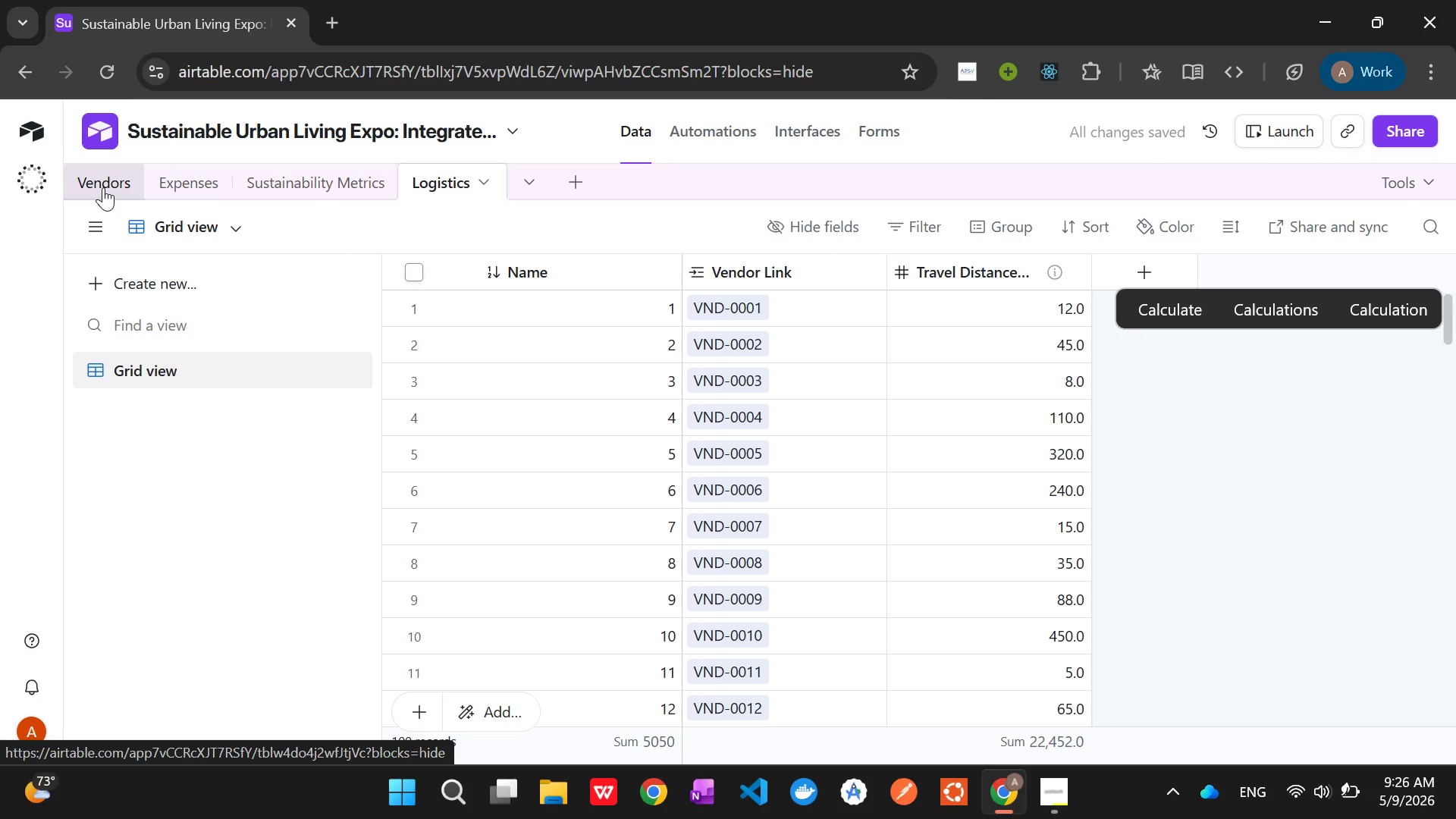 
wait(9.48)
 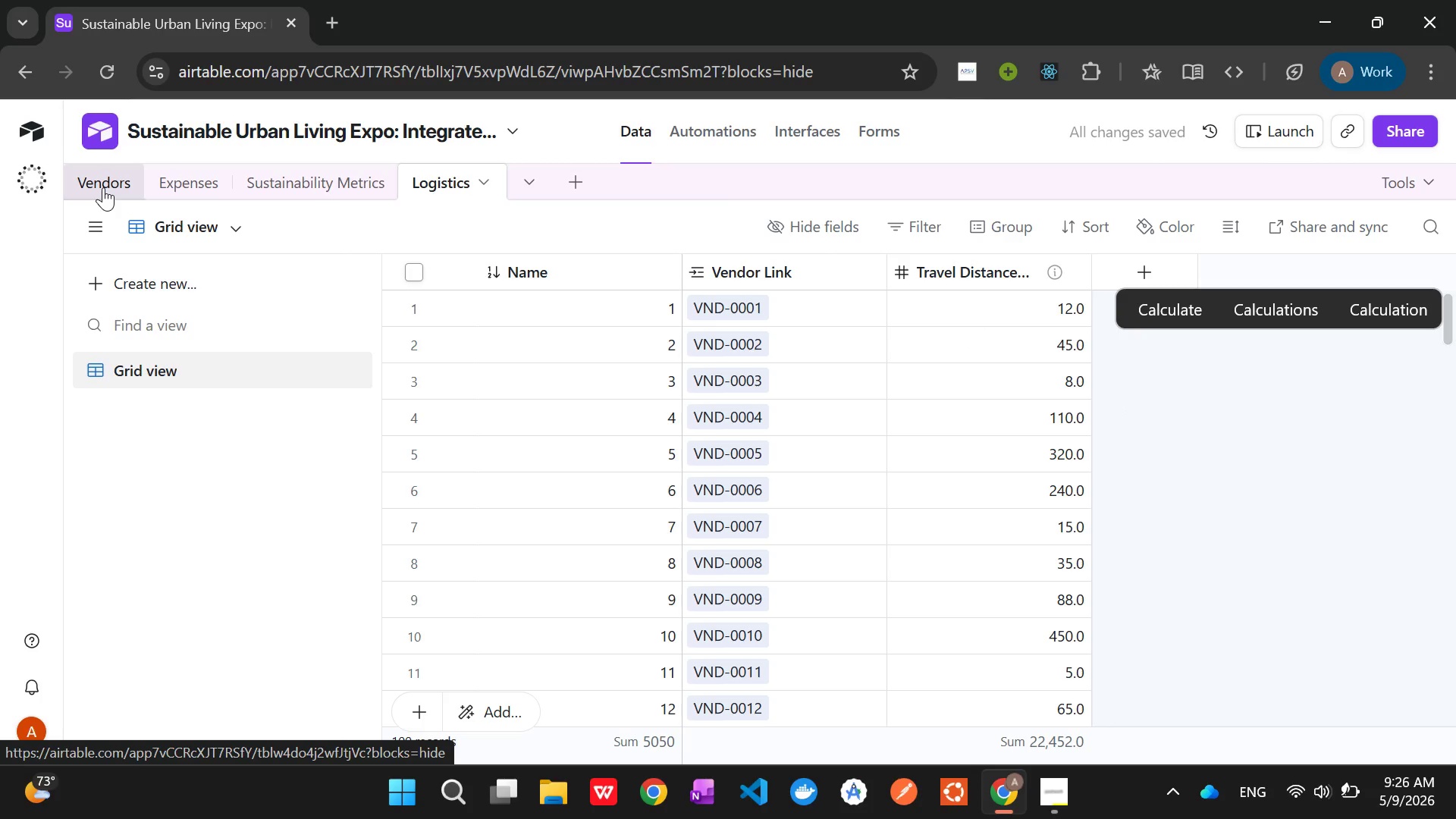 
left_click([176, 169])
 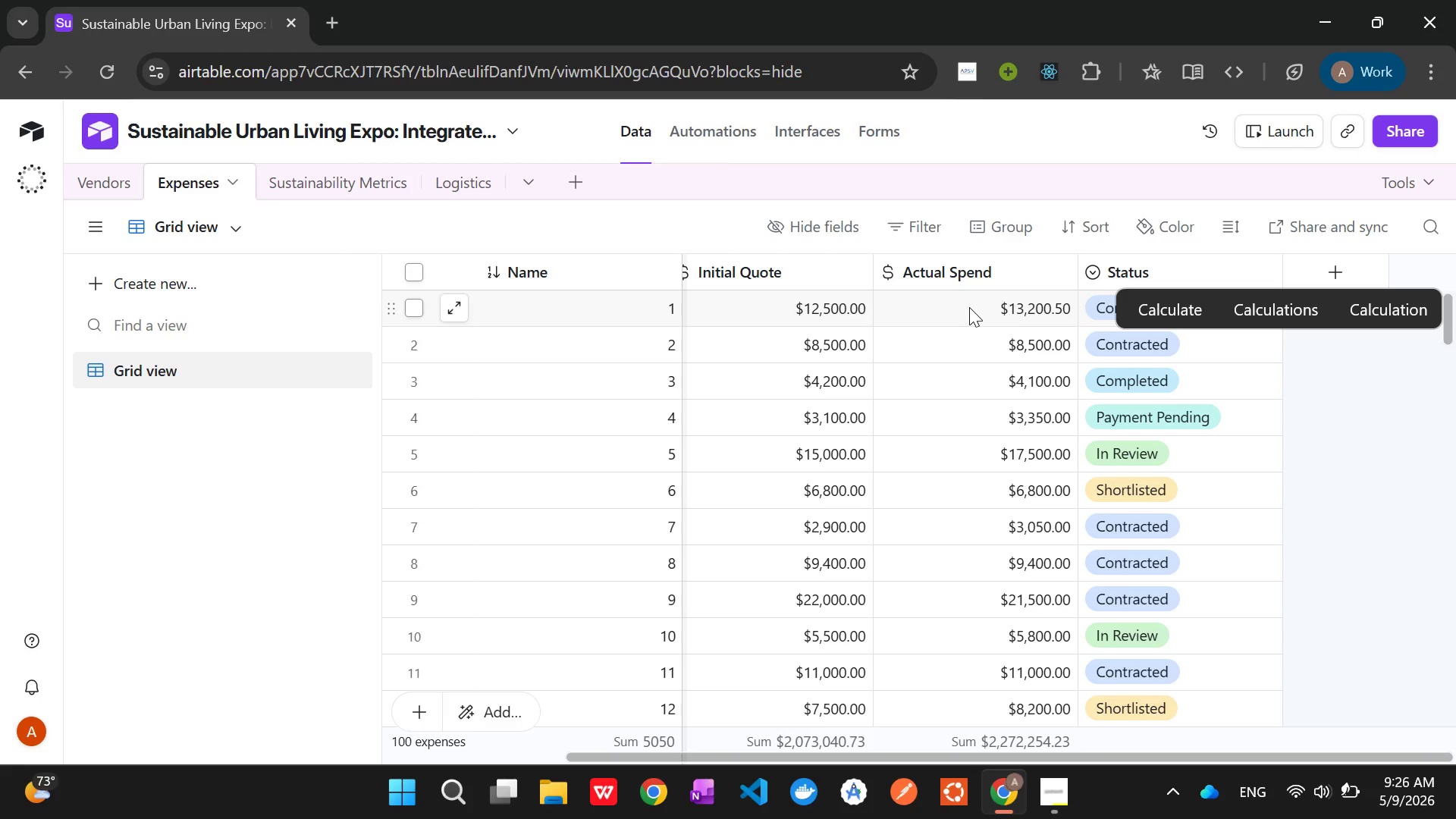 
wait(14.97)
 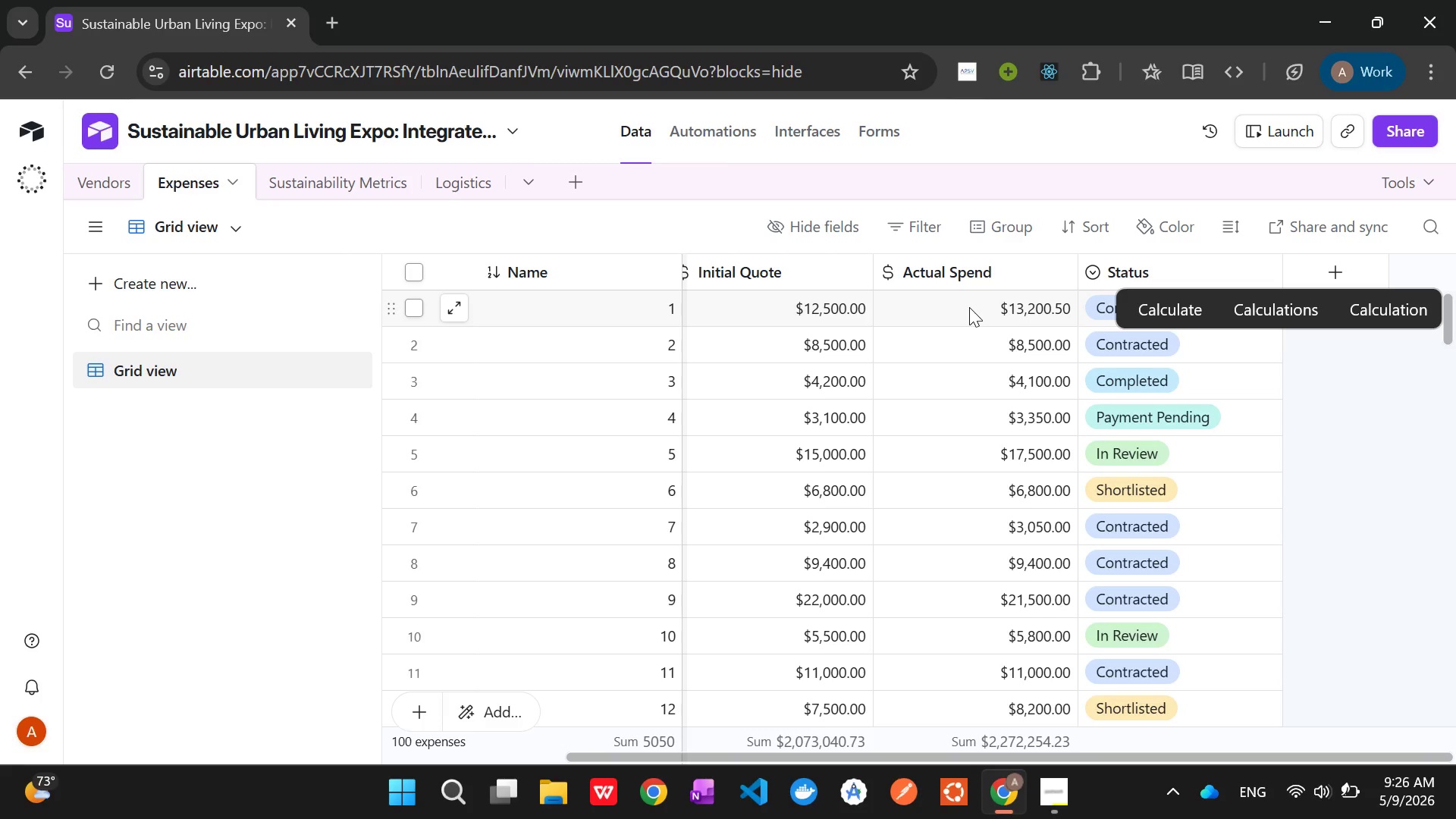 
right_click([951, 275])
 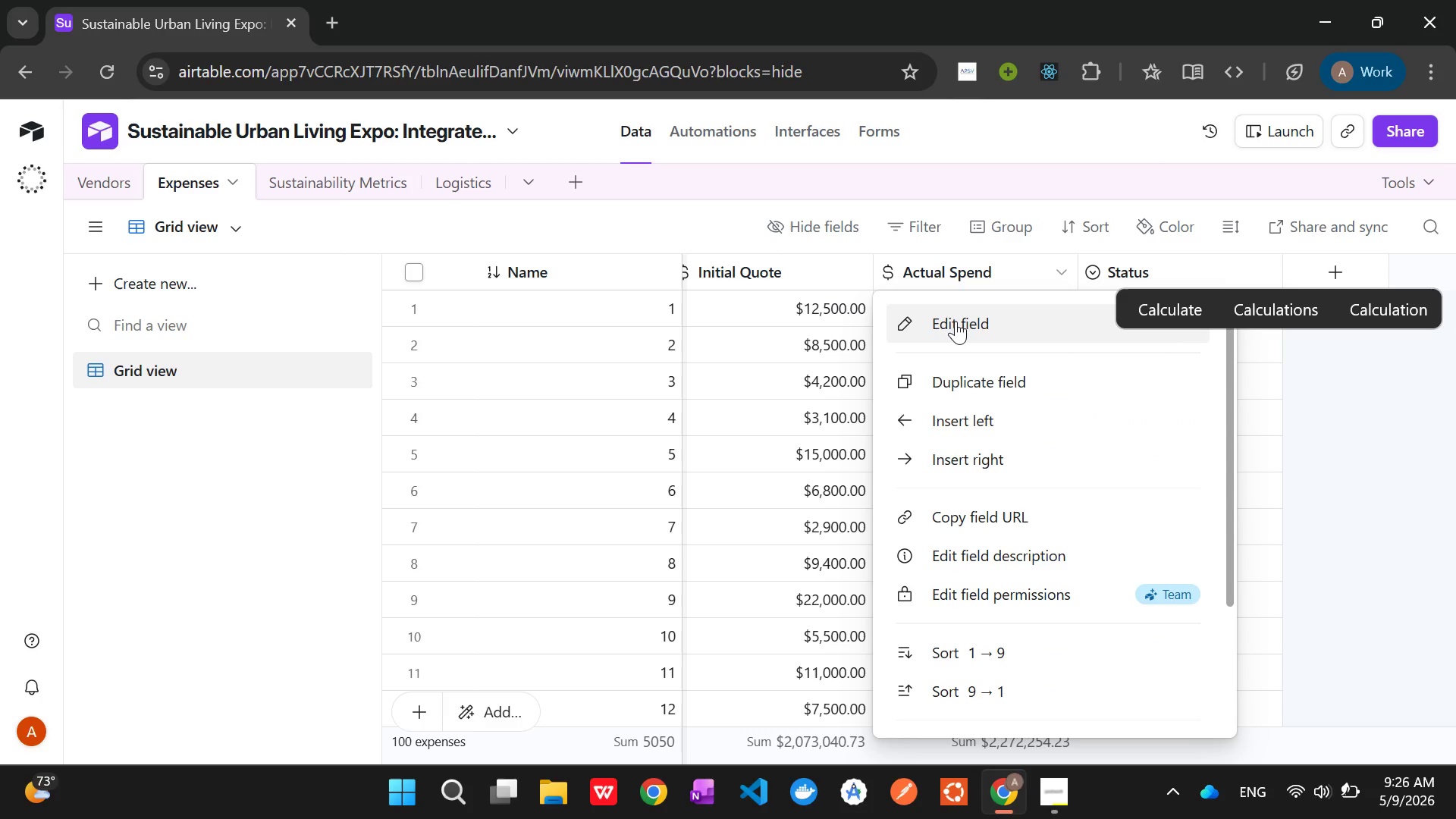 
left_click([956, 322])
 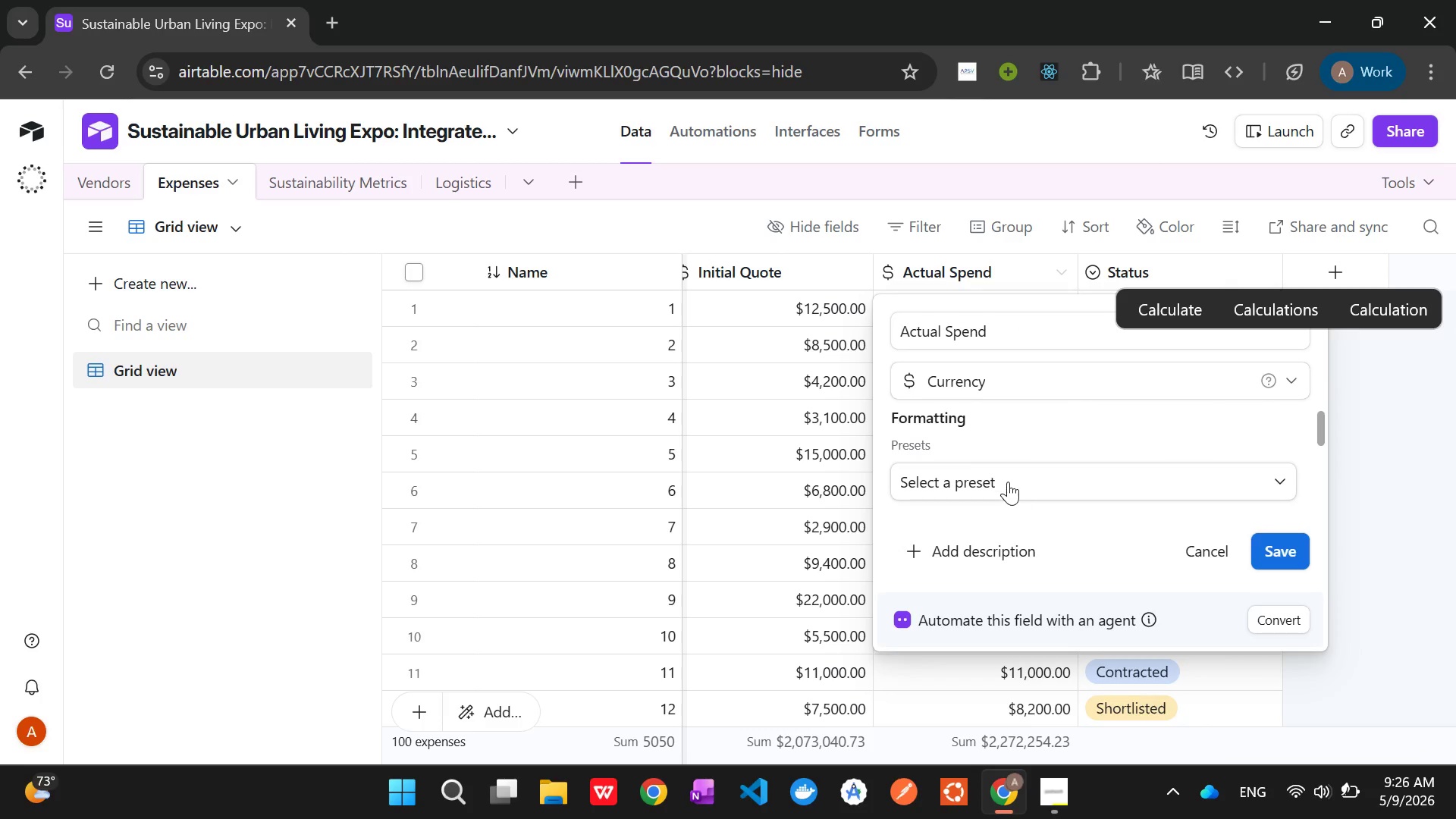 
scroll: coordinate [1025, 453], scroll_direction: down, amount: 2.0
 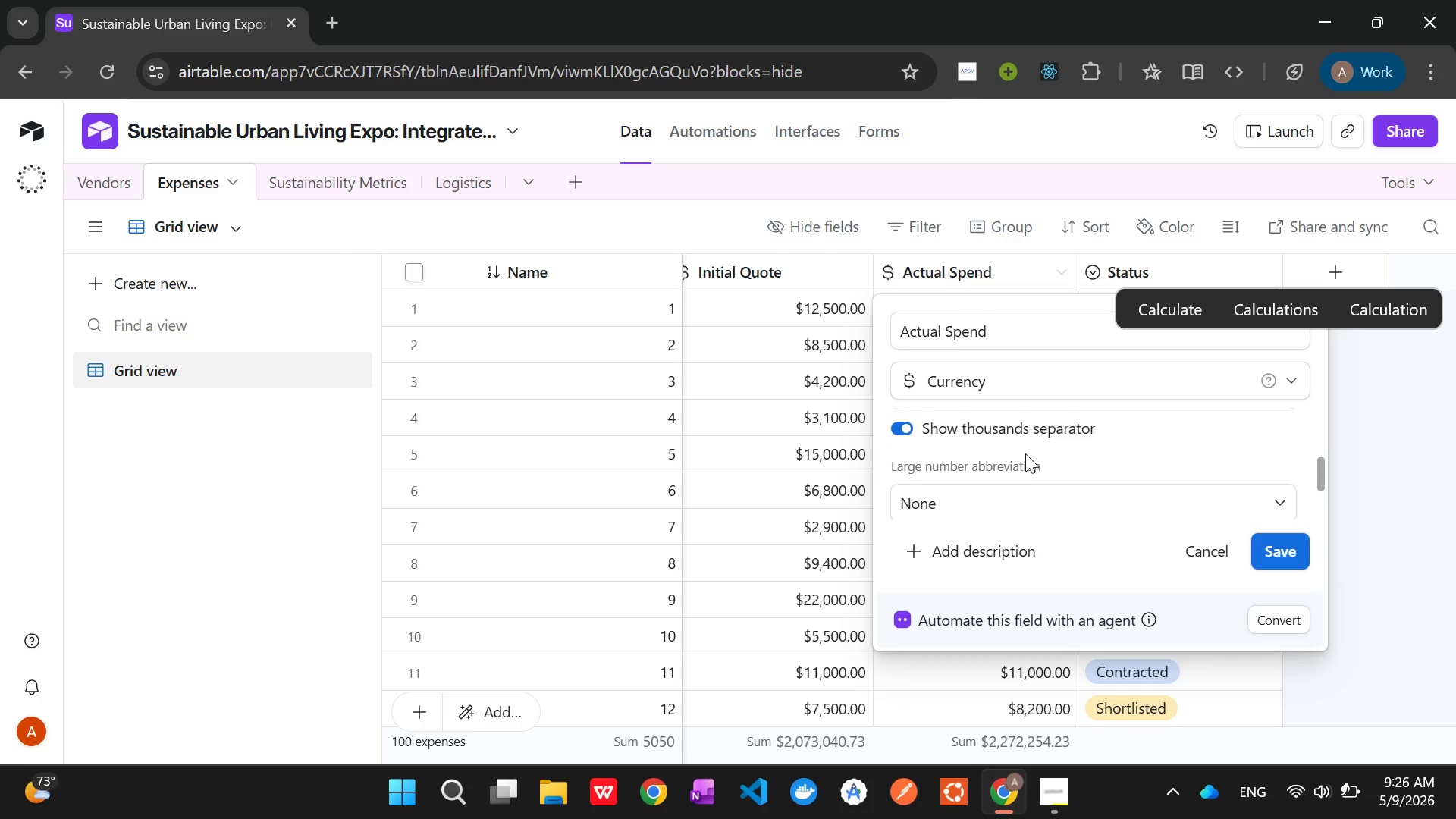 
scroll: coordinate [1025, 453], scroll_direction: none, amount: 0.0
 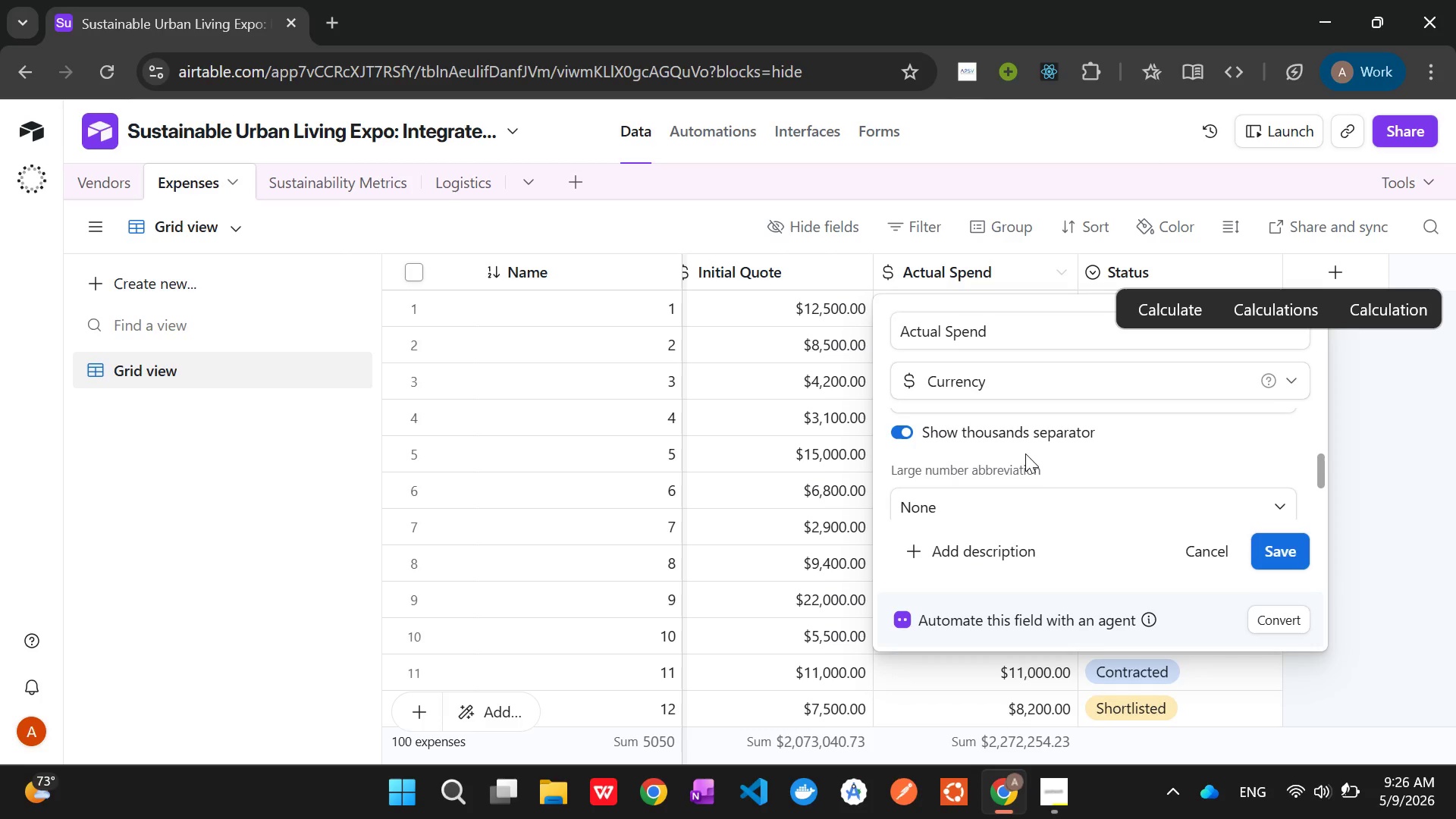 
scroll: coordinate [1025, 453], scroll_direction: down, amount: 1.0
 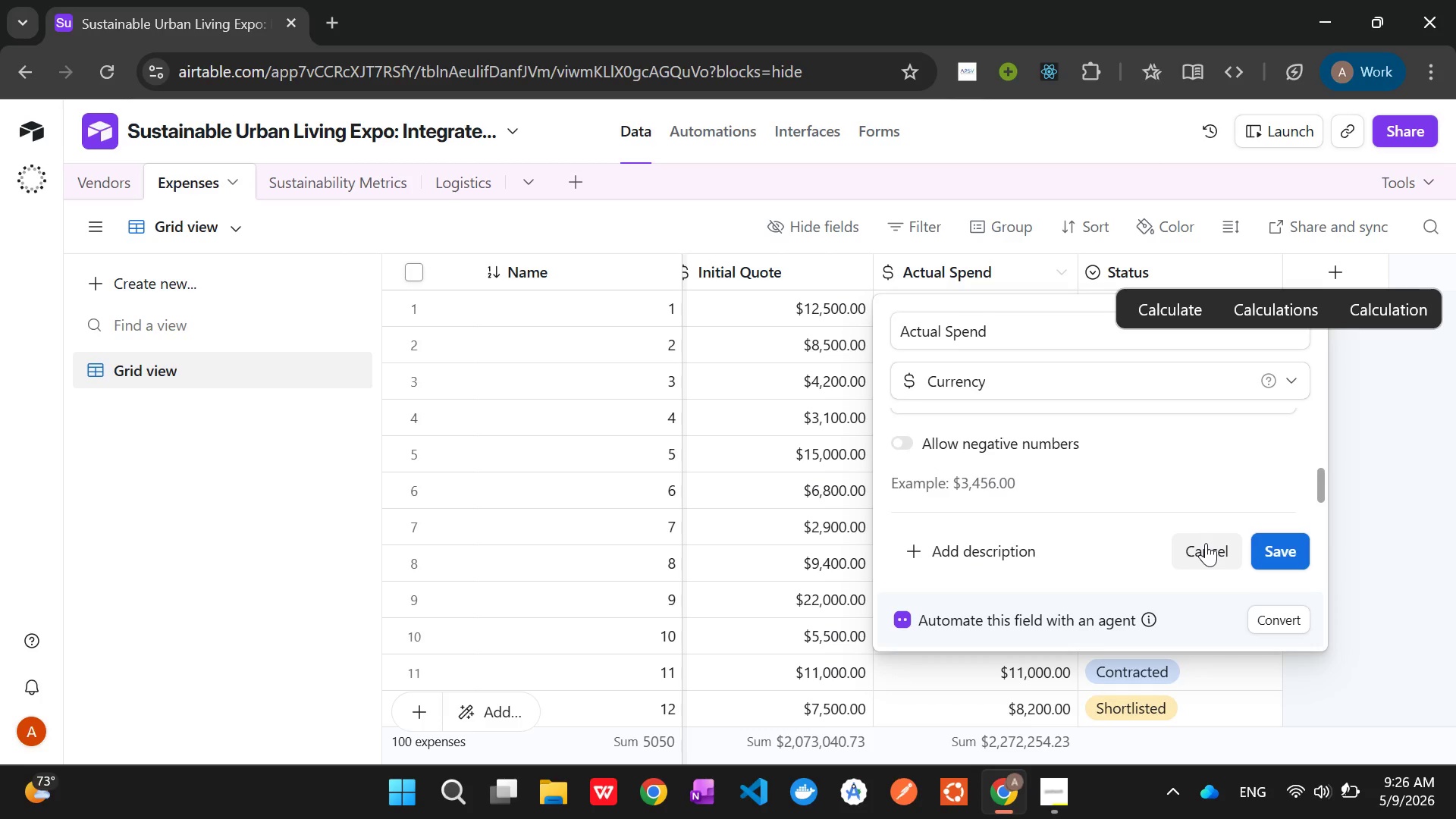 
wait(5.02)
 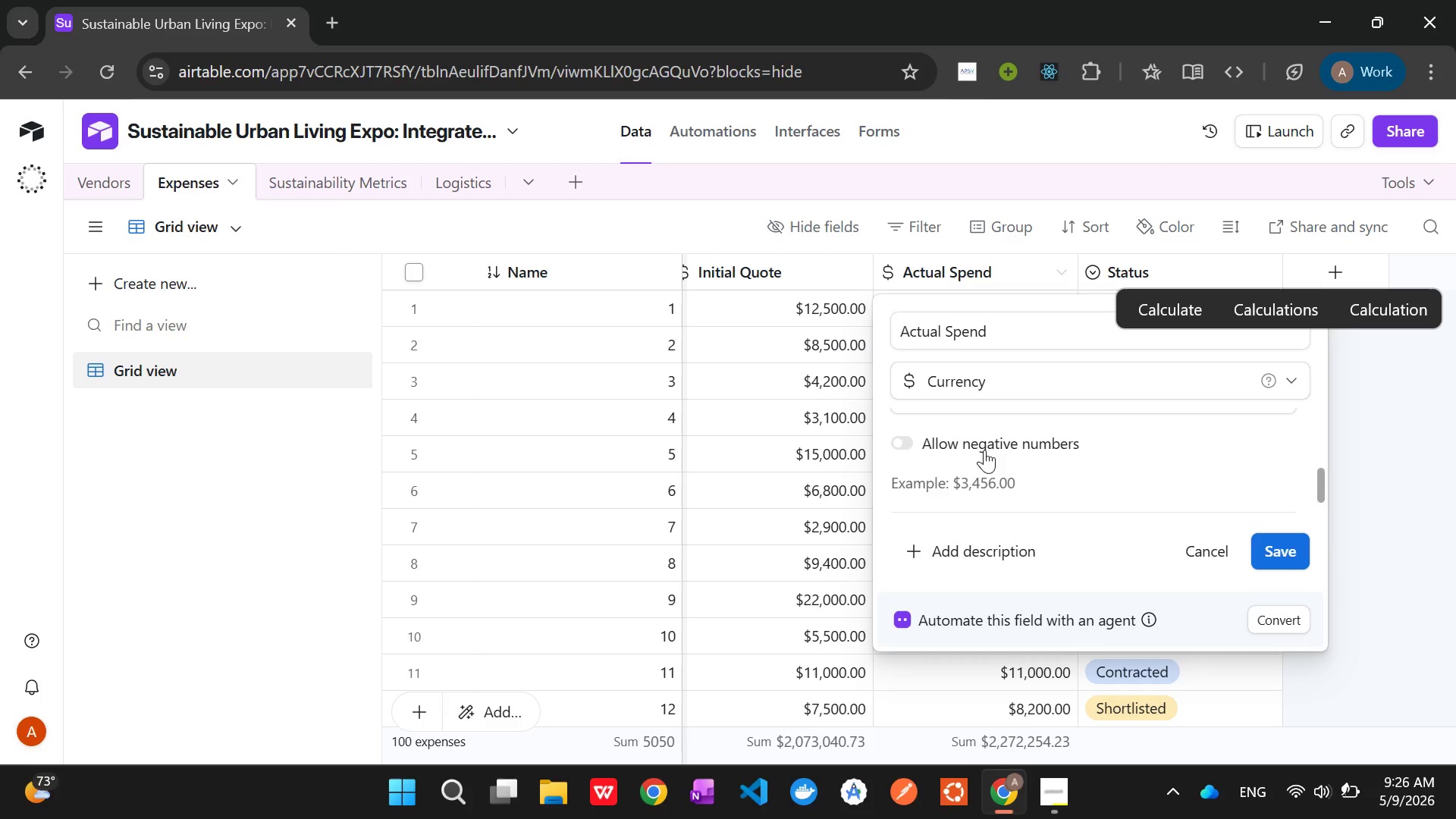 
scroll: coordinate [1063, 483], scroll_direction: down, amount: 5.0
 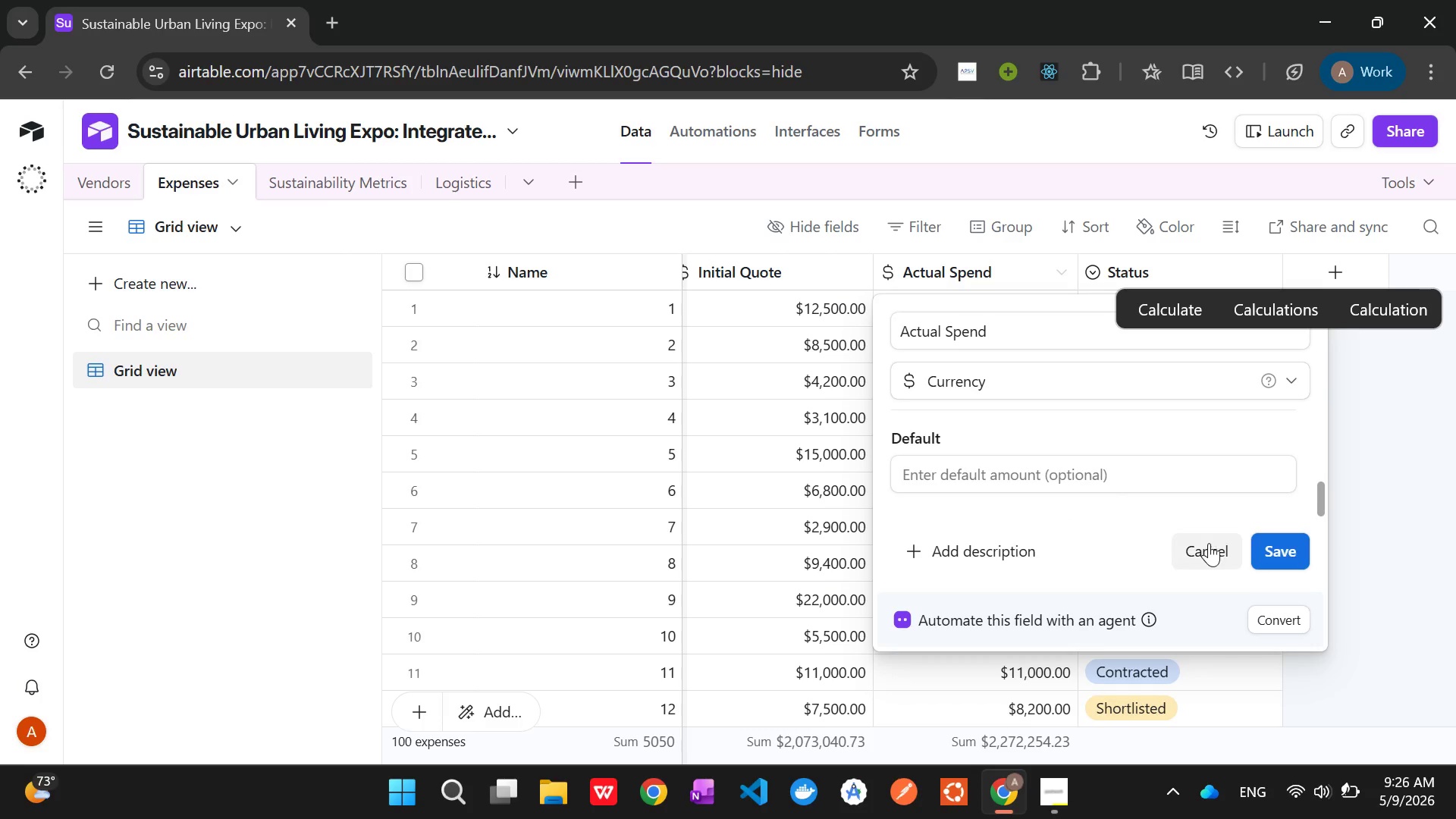 
left_click([1212, 550])
 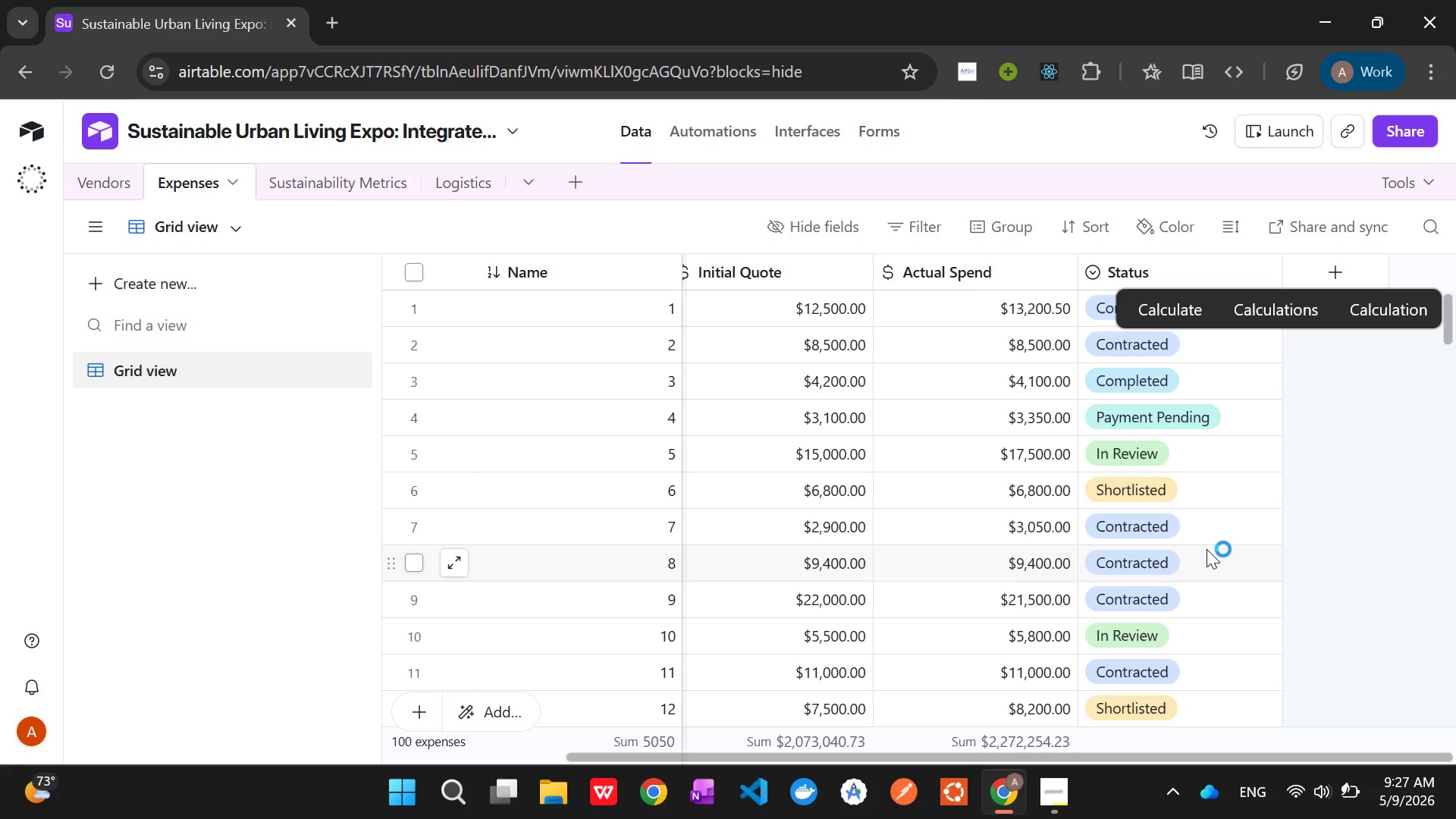 
wait(15.22)
 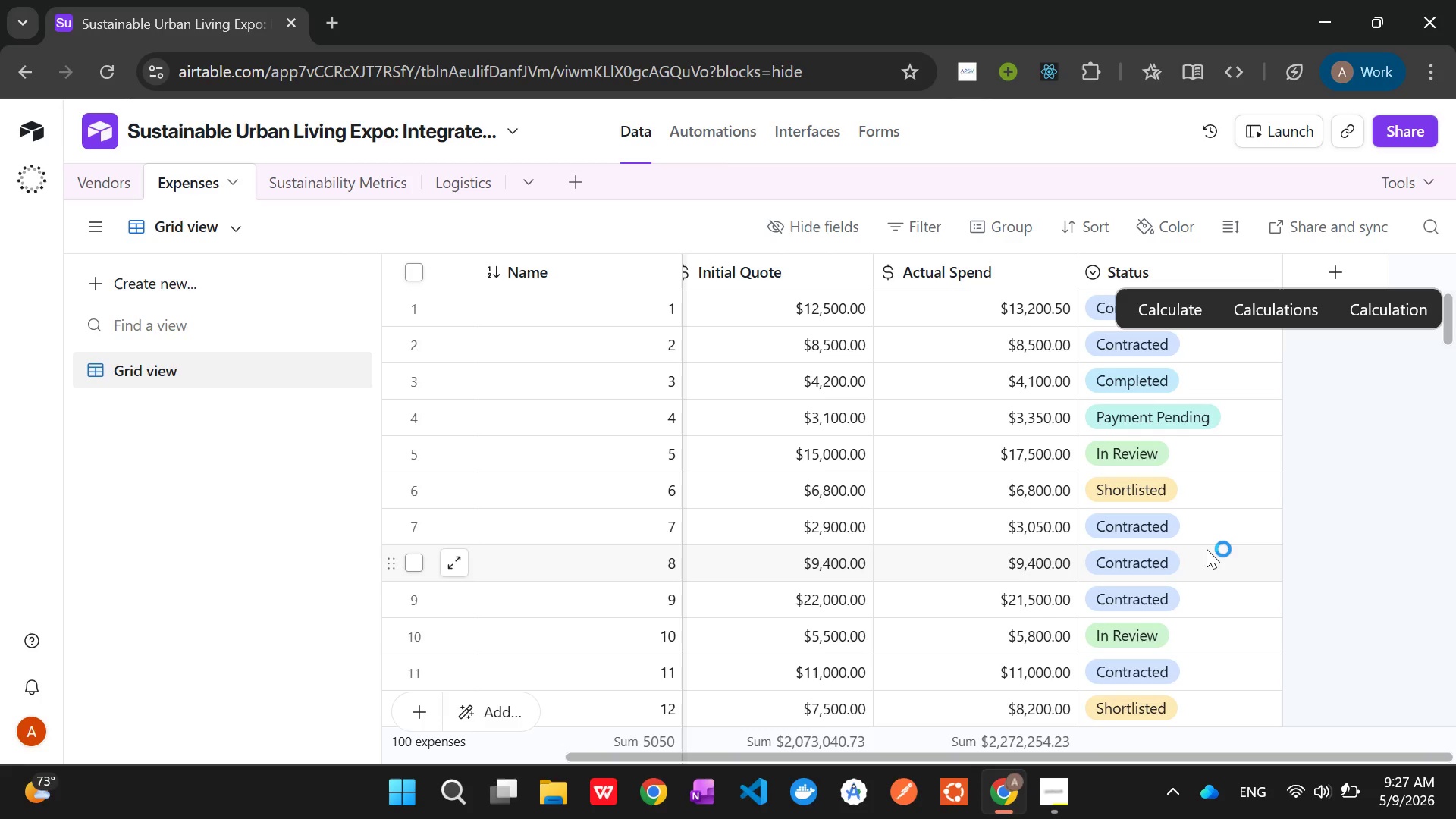 
left_click([1052, 777])